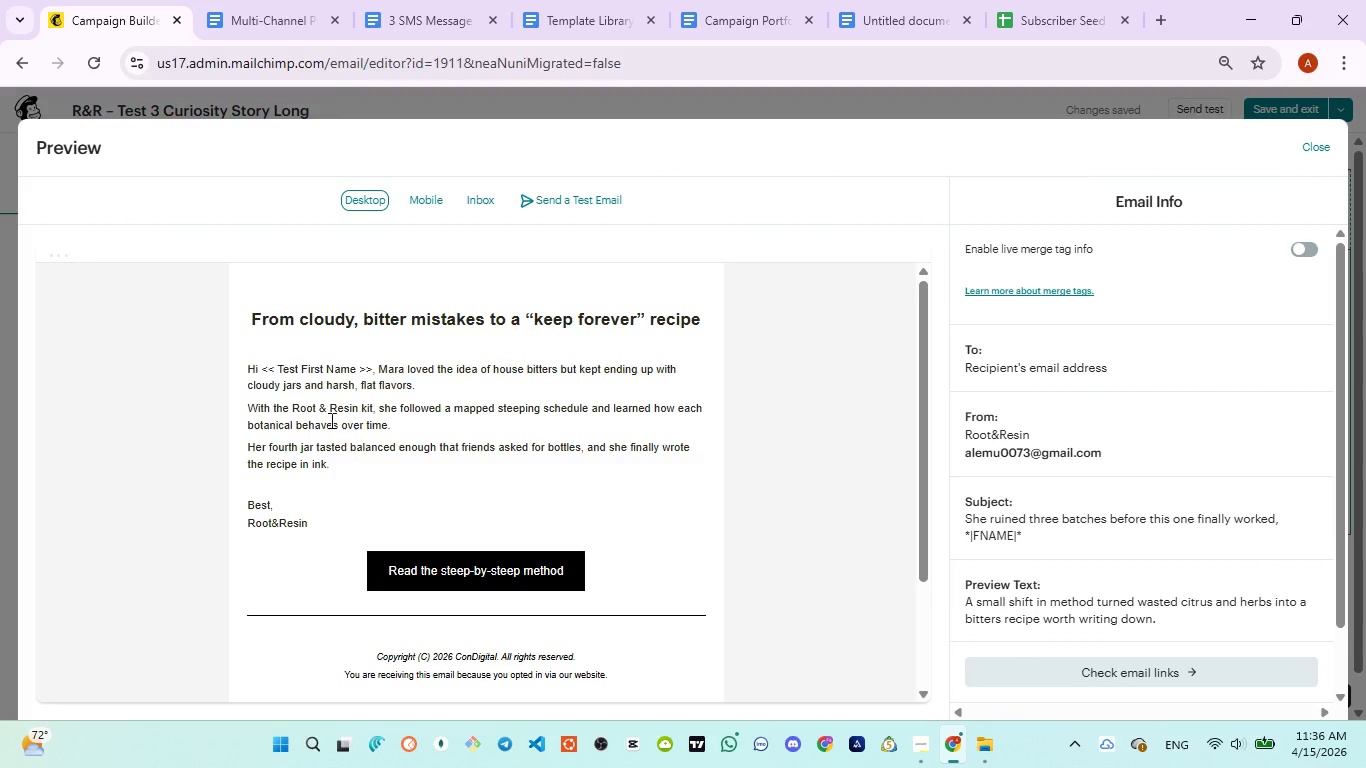 
left_click_drag(start_coordinate=[375, 368], to_coordinate=[257, 355])
 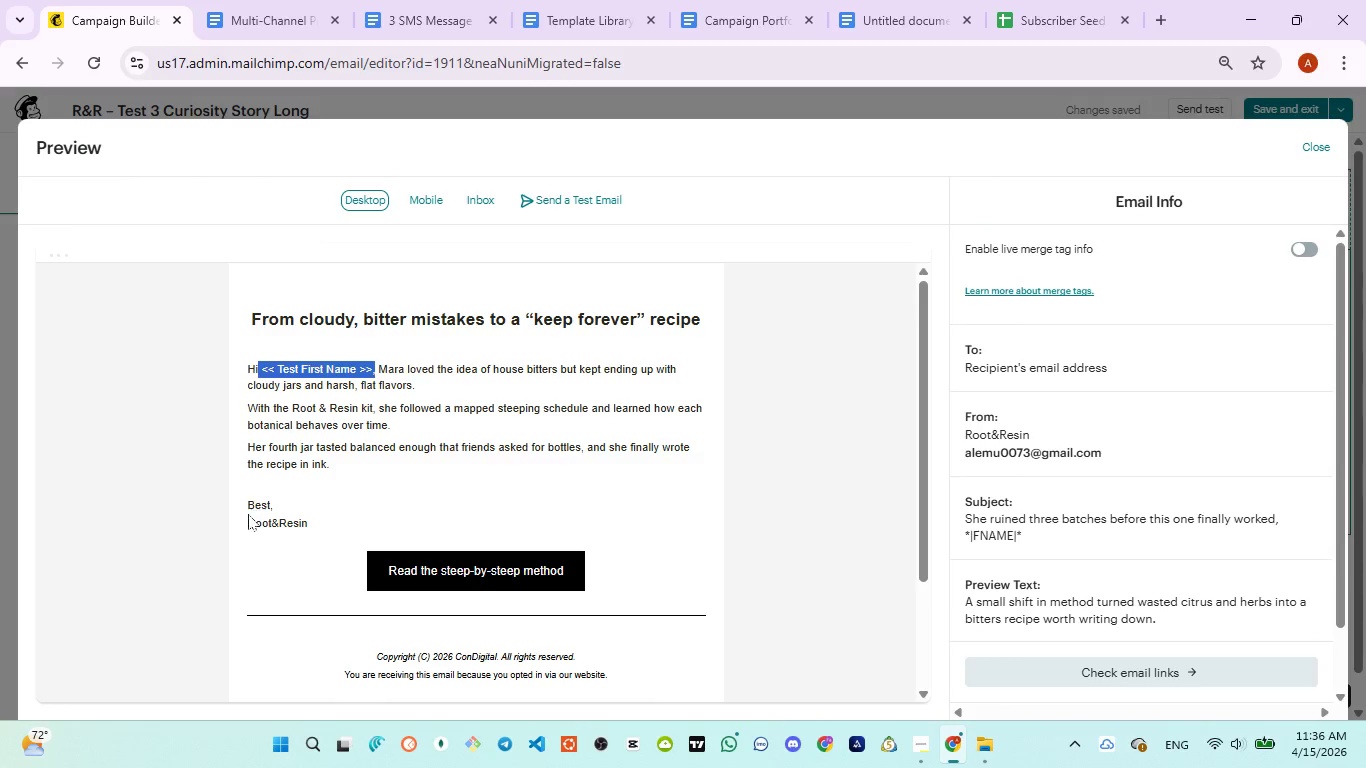 
left_click_drag(start_coordinate=[245, 510], to_coordinate=[346, 544])
 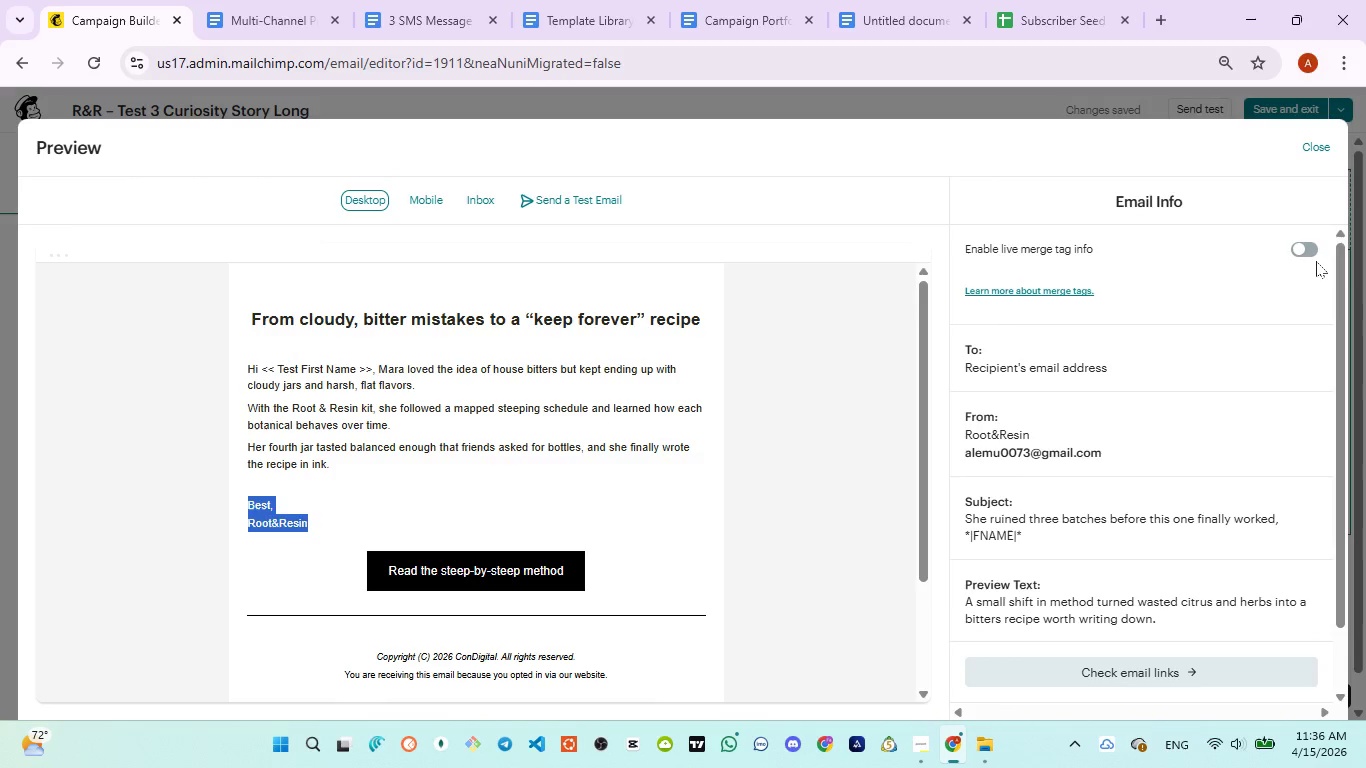 
left_click([1311, 253])
 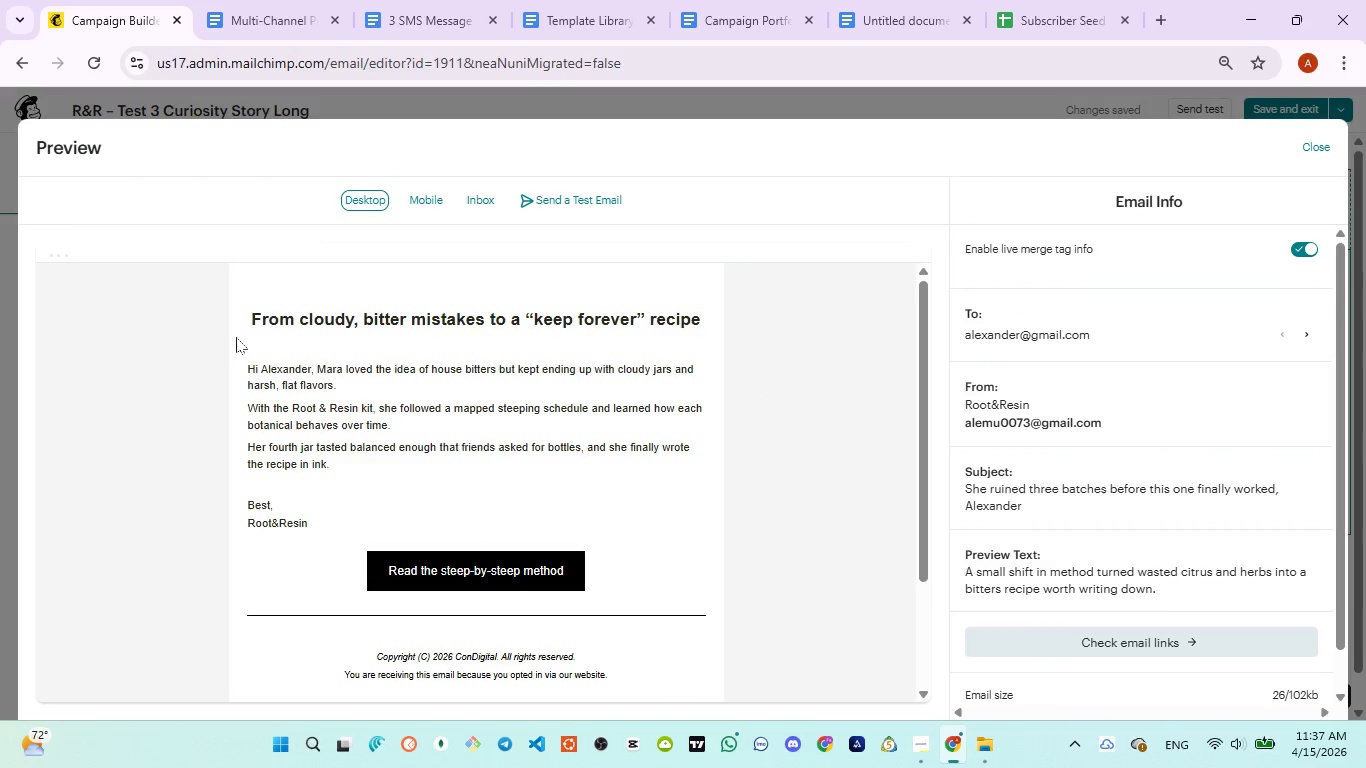 
double_click([289, 372])
 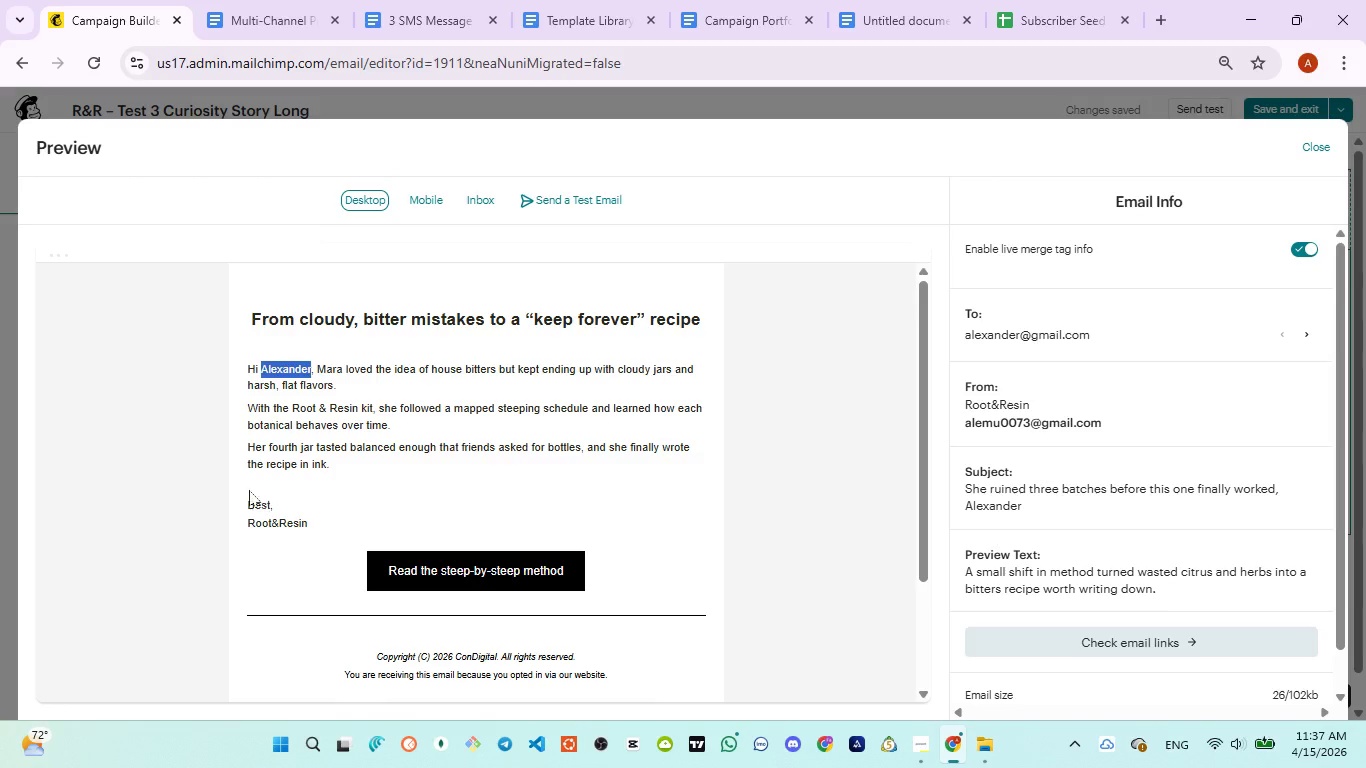 
left_click_drag(start_coordinate=[241, 490], to_coordinate=[308, 522])
 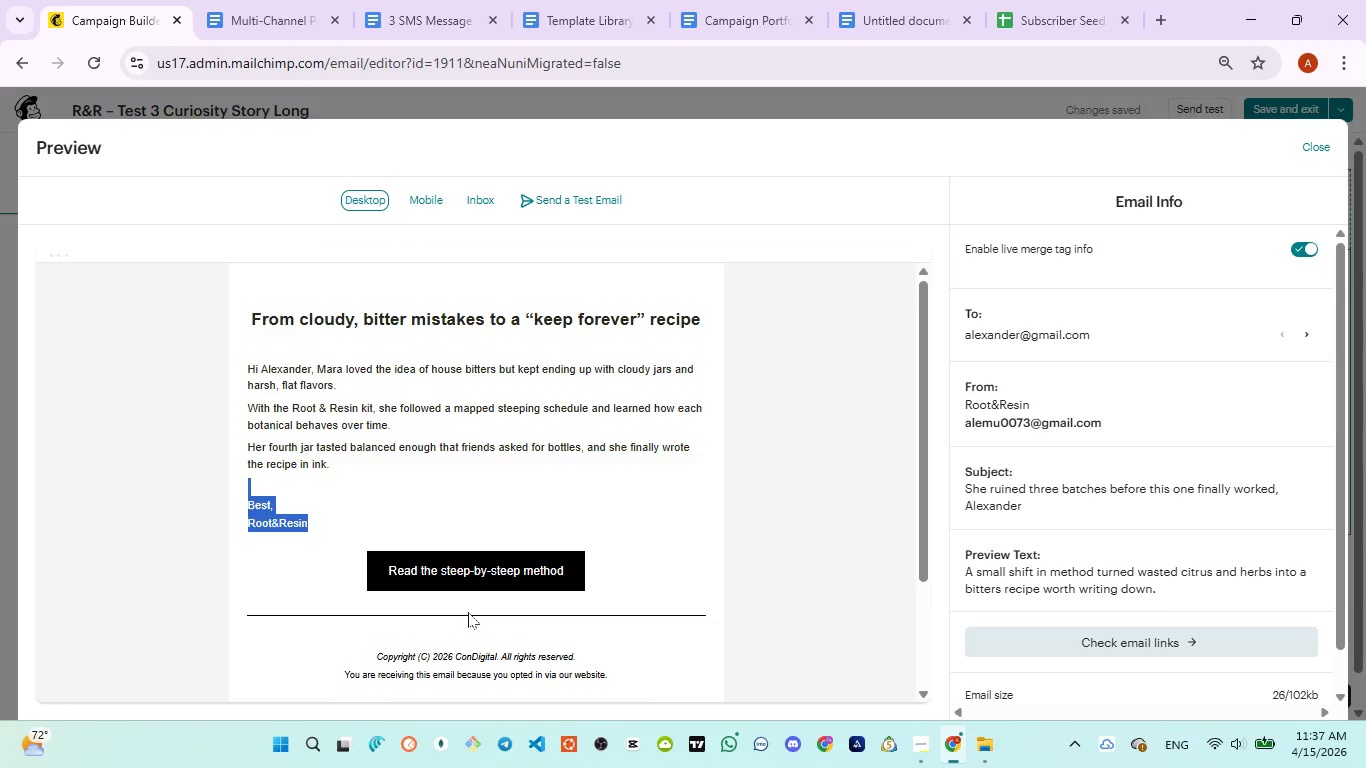 
left_click([470, 565])
 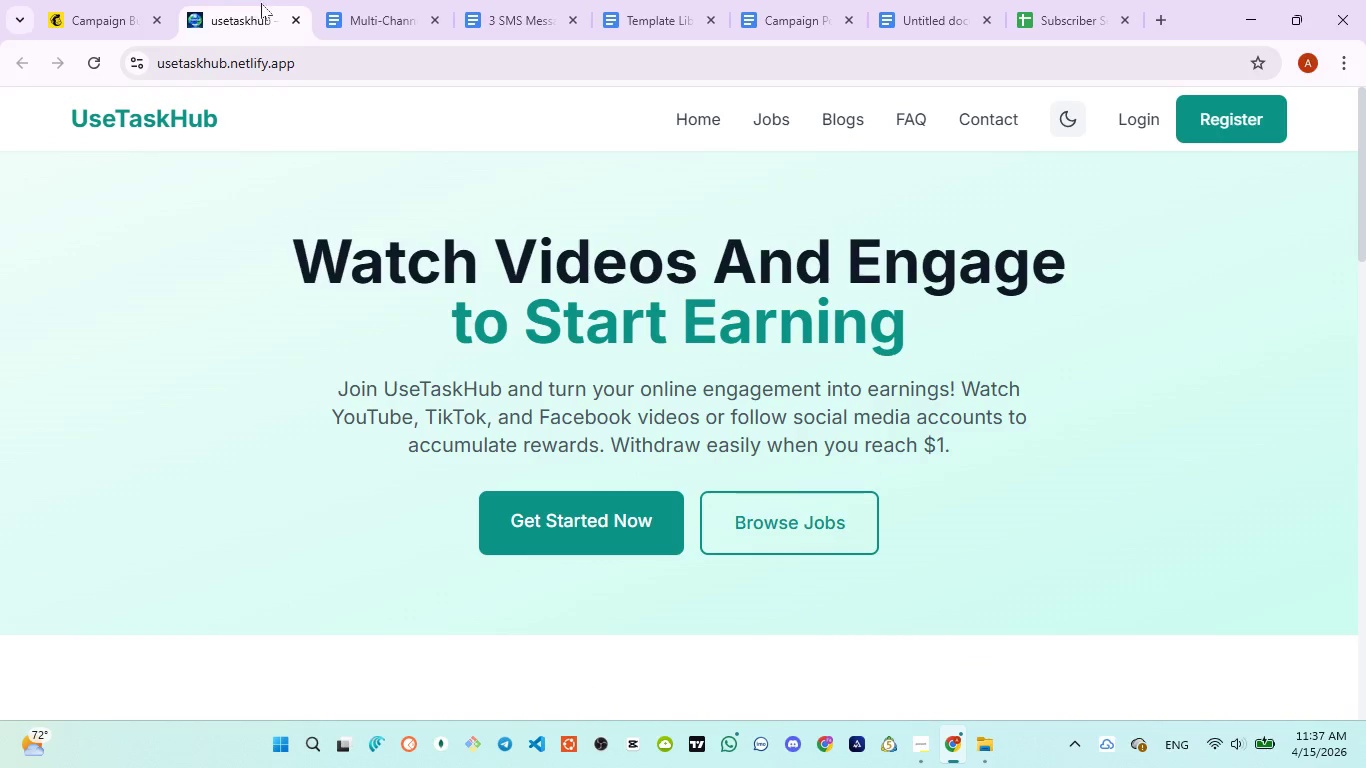 
left_click([293, 17])
 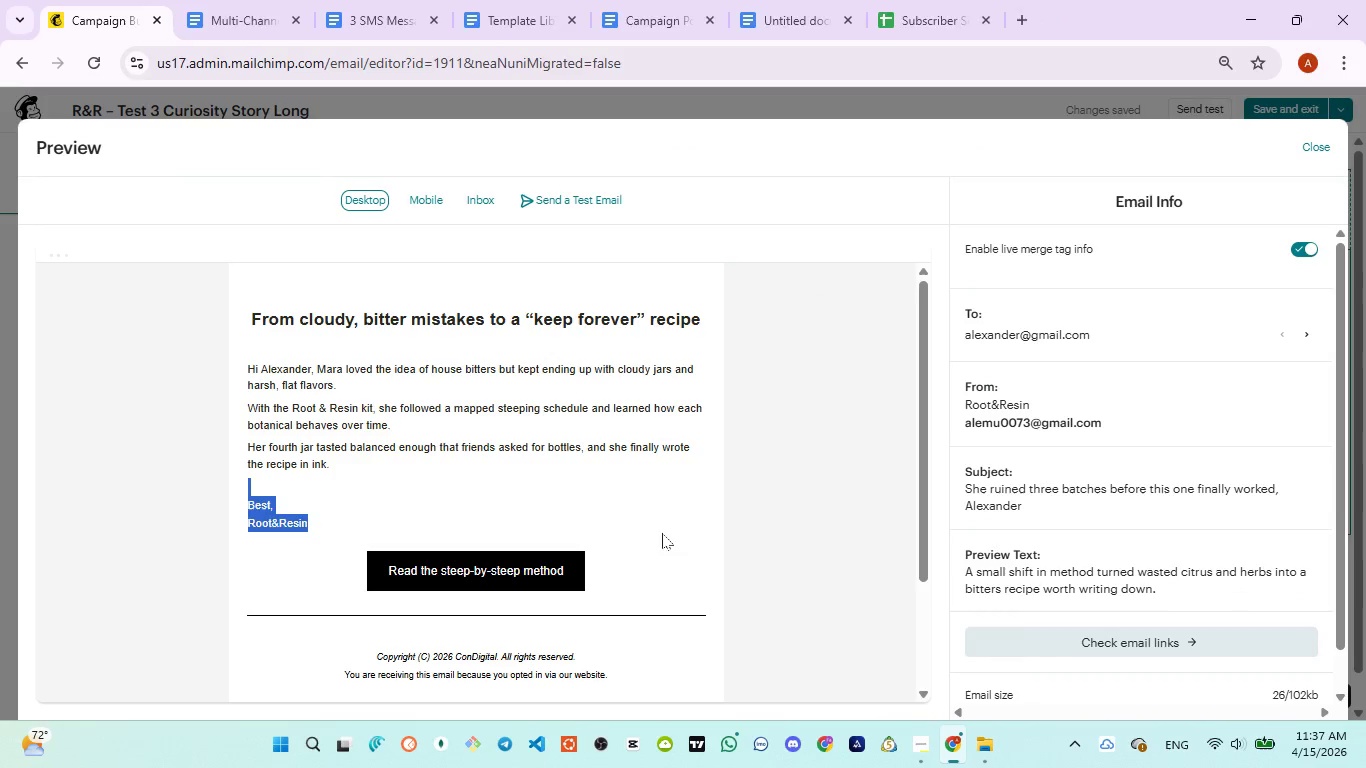 
scroll: coordinate [681, 572], scroll_direction: down, amount: 3.0
 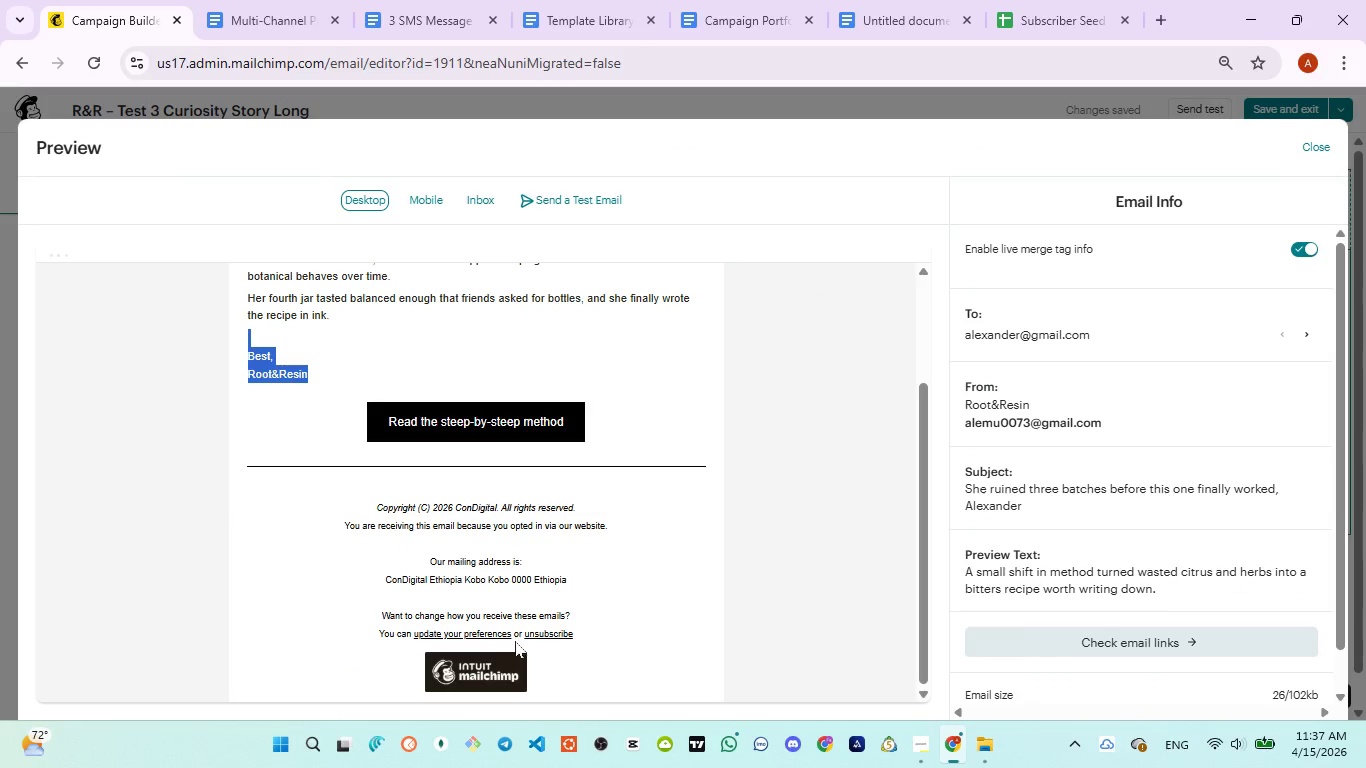 
scroll: coordinate [382, 482], scroll_direction: up, amount: 1.0
 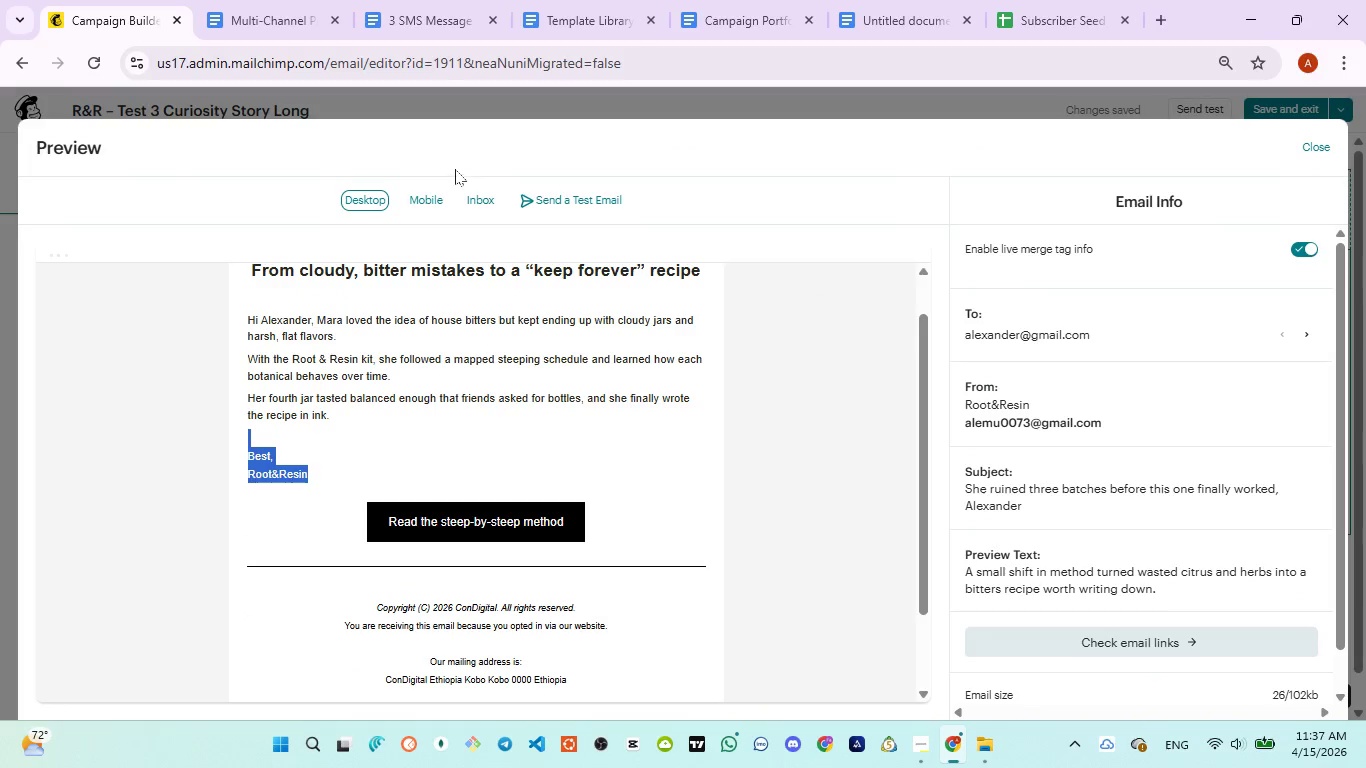 
left_click([438, 197])
 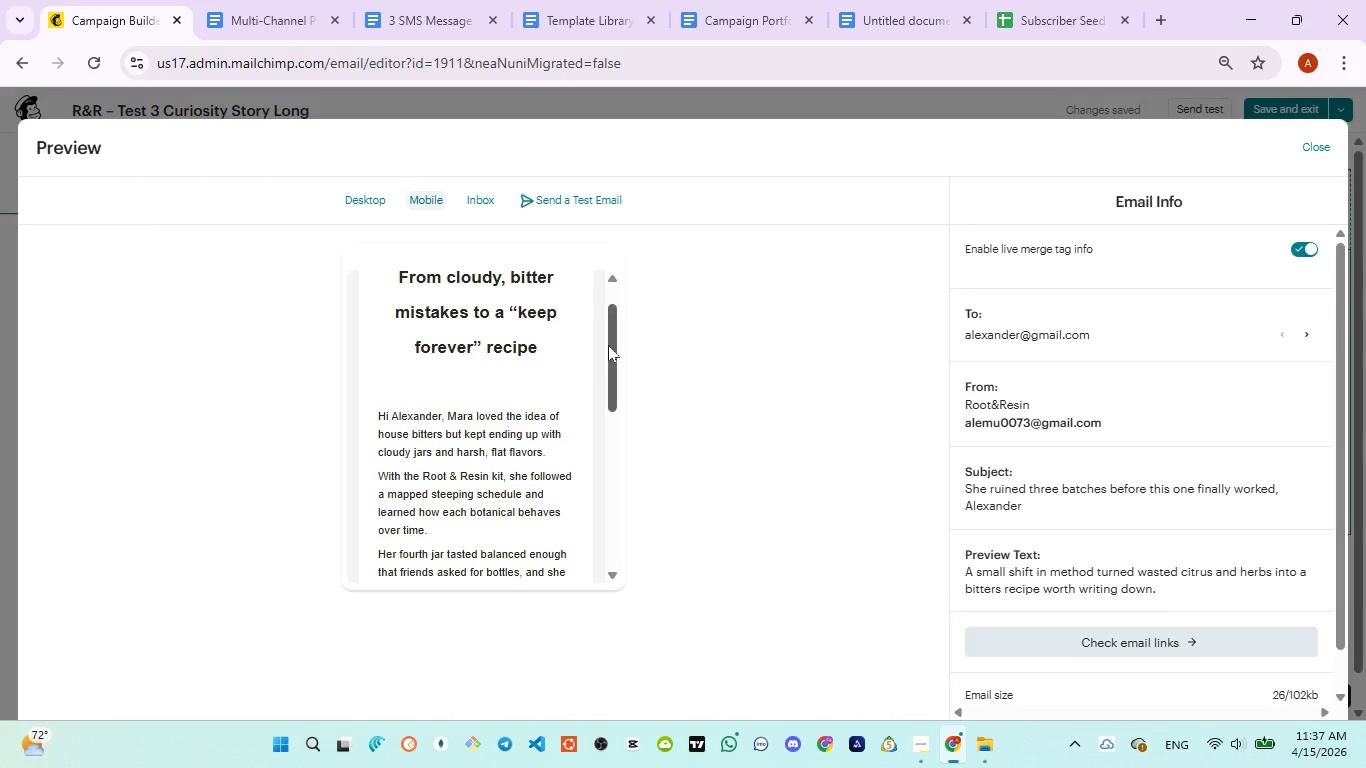 
left_click_drag(start_coordinate=[610, 344], to_coordinate=[624, 445])
 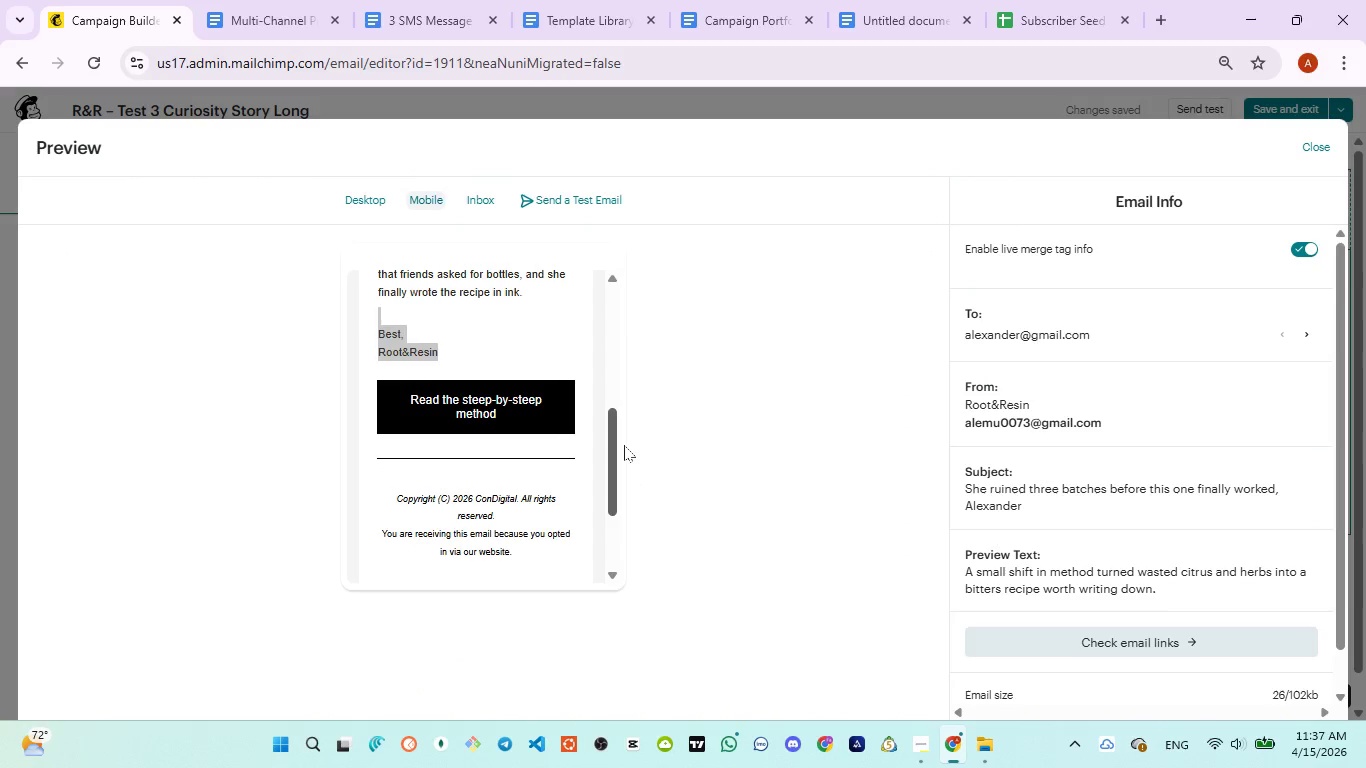 
left_click([624, 445])
 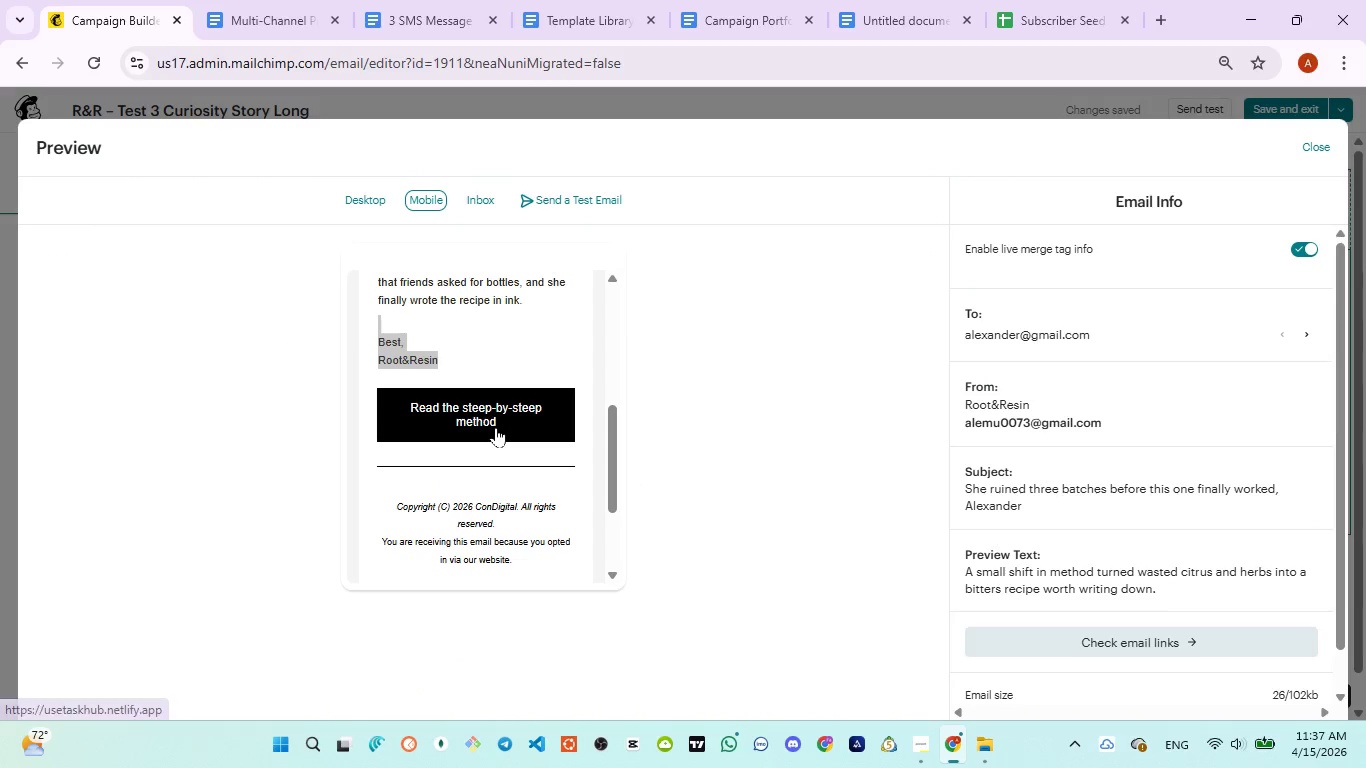 
left_click([496, 427])
 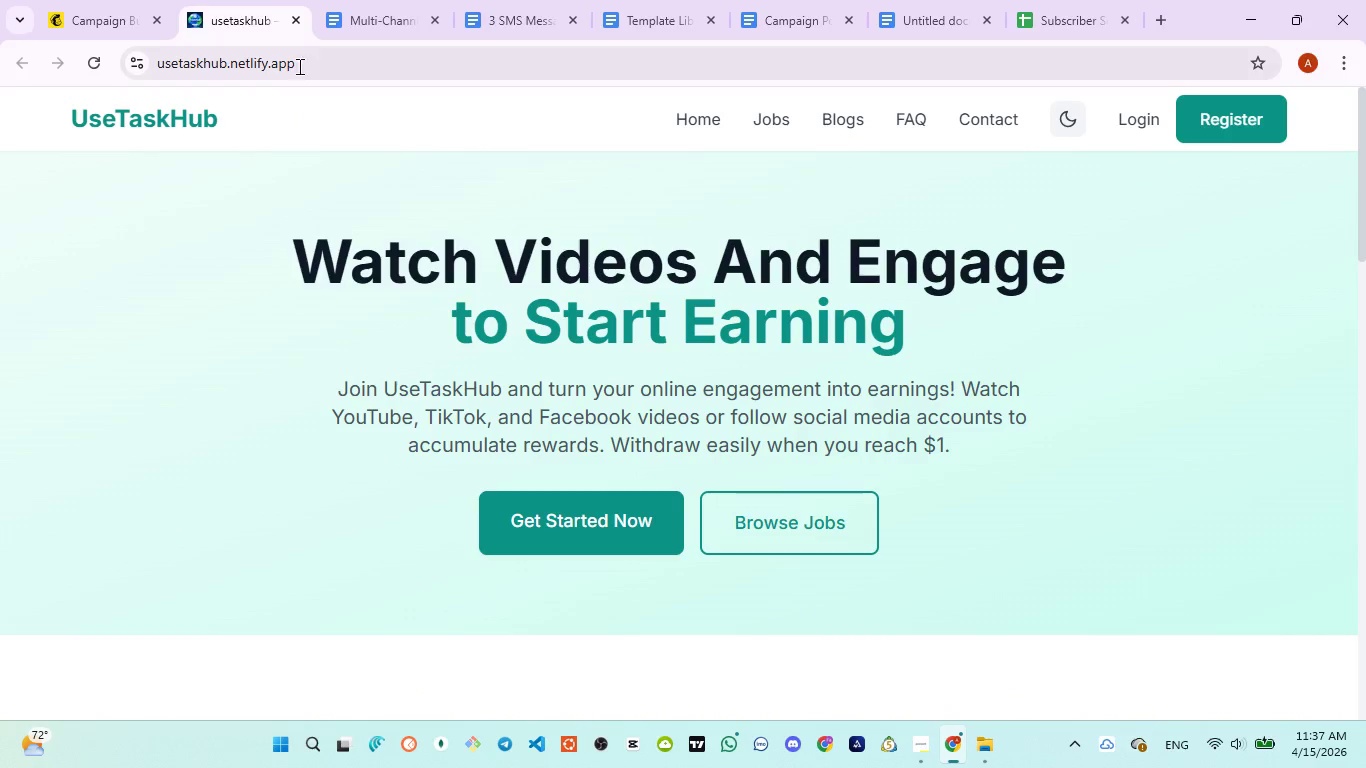 
left_click_drag(start_coordinate=[295, 20], to_coordinate=[301, 37])
 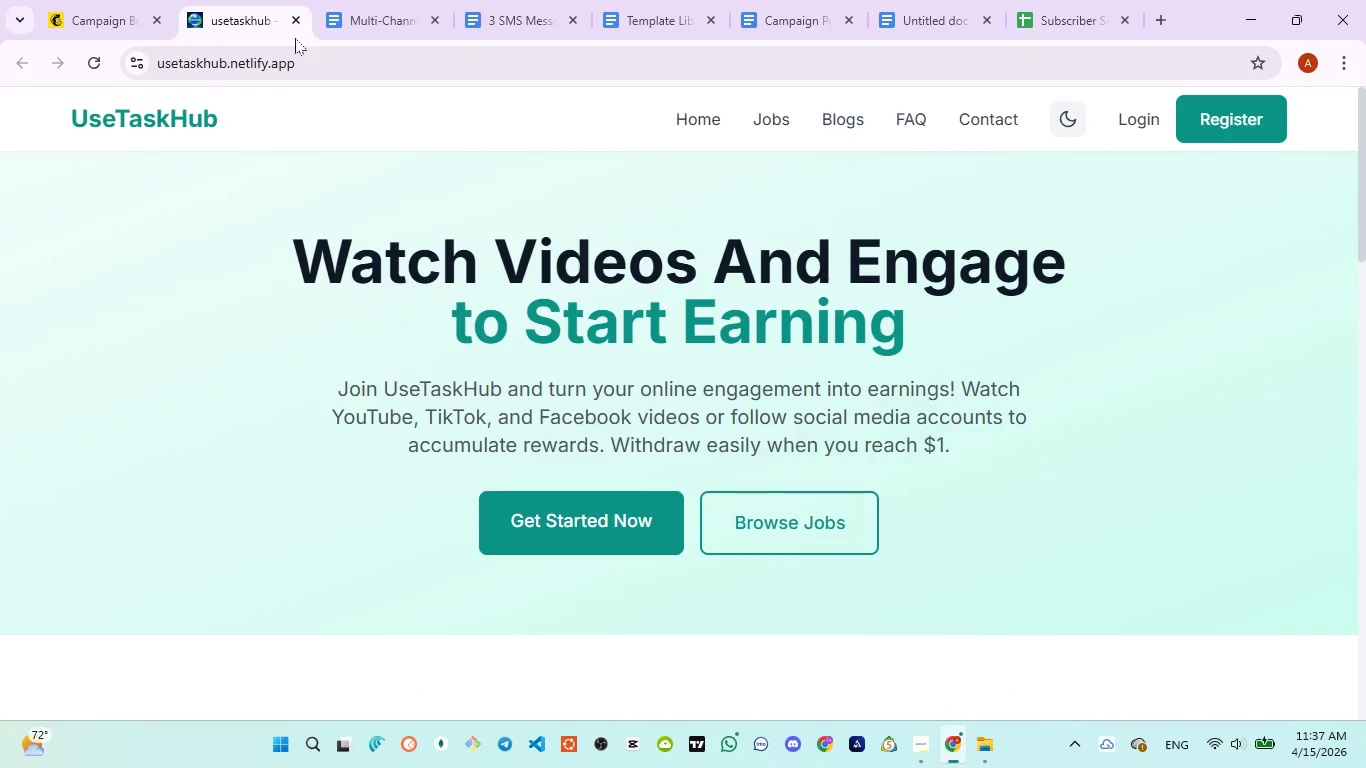 
left_click([295, 17])
 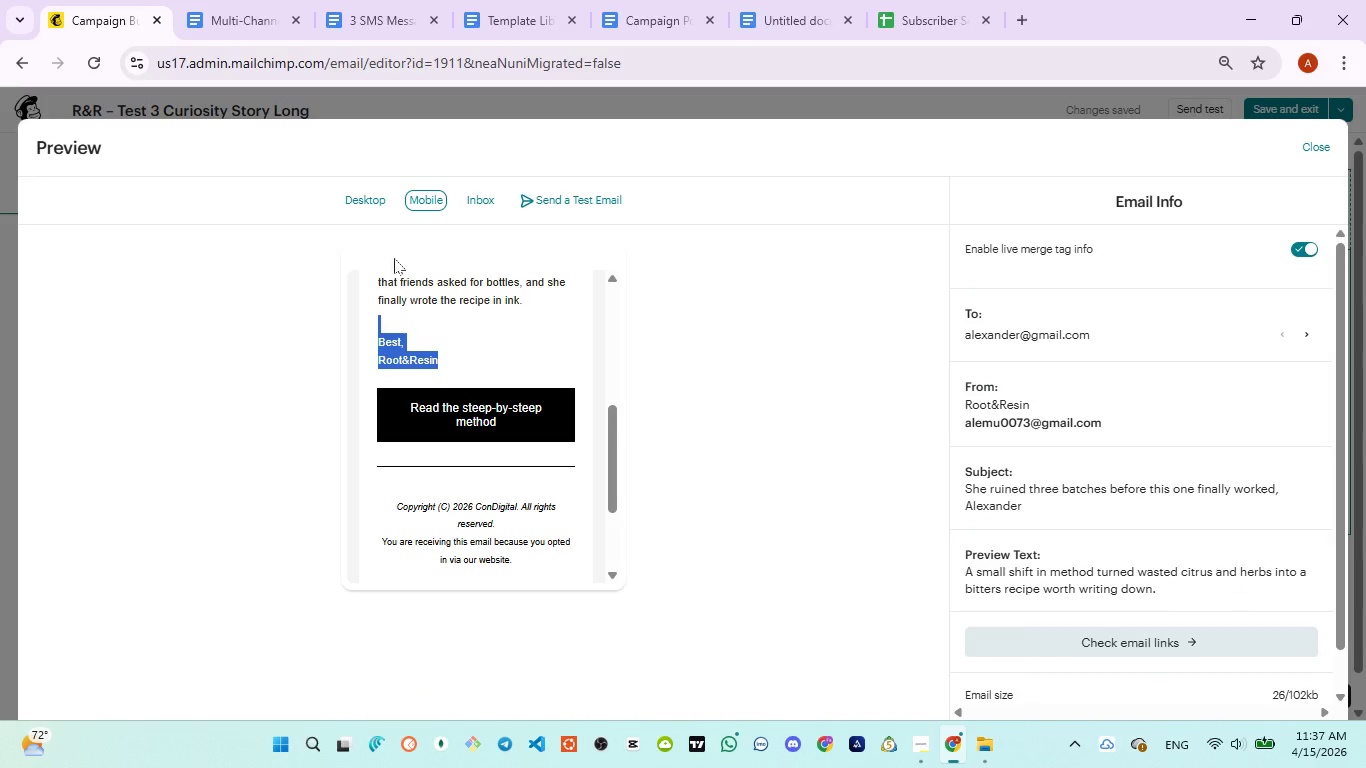 
scroll: coordinate [450, 318], scroll_direction: up, amount: 3.0
 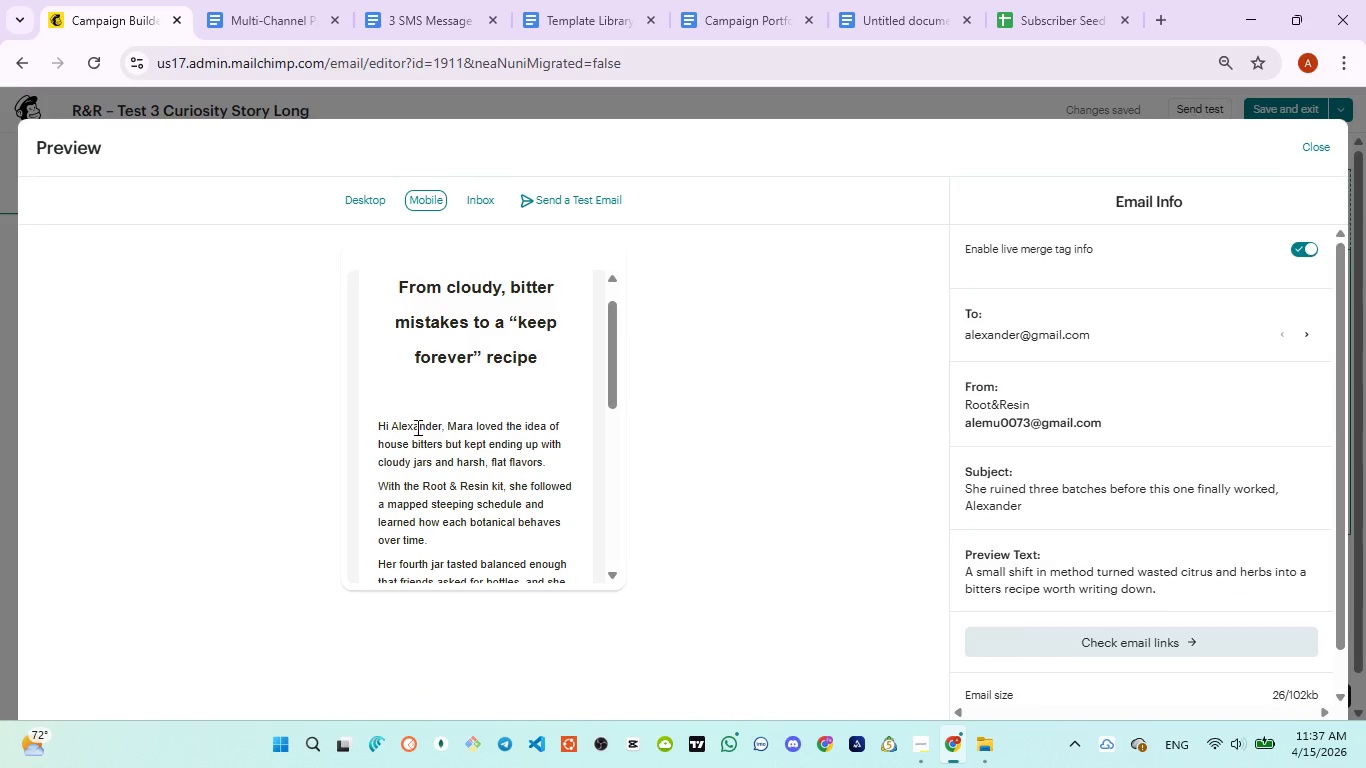 
double_click([416, 427])
 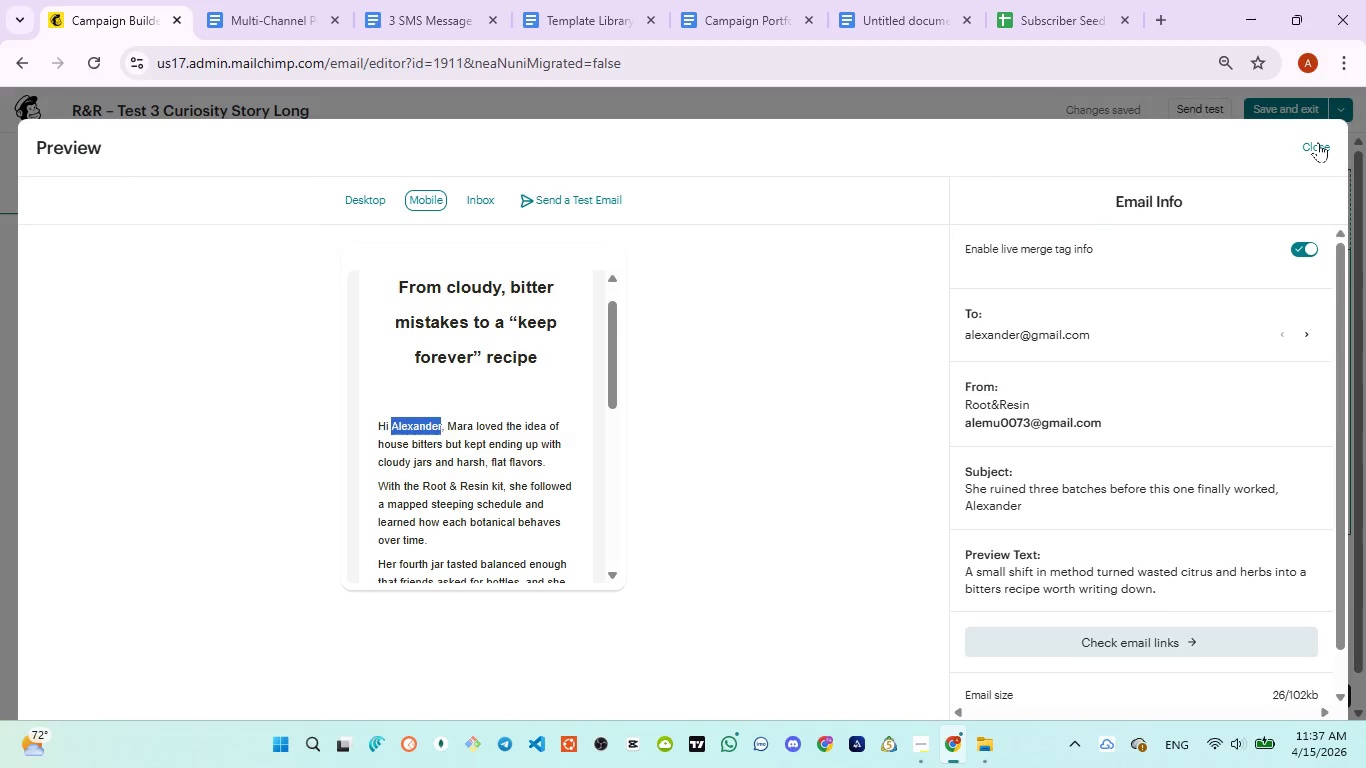 
left_click([1318, 142])
 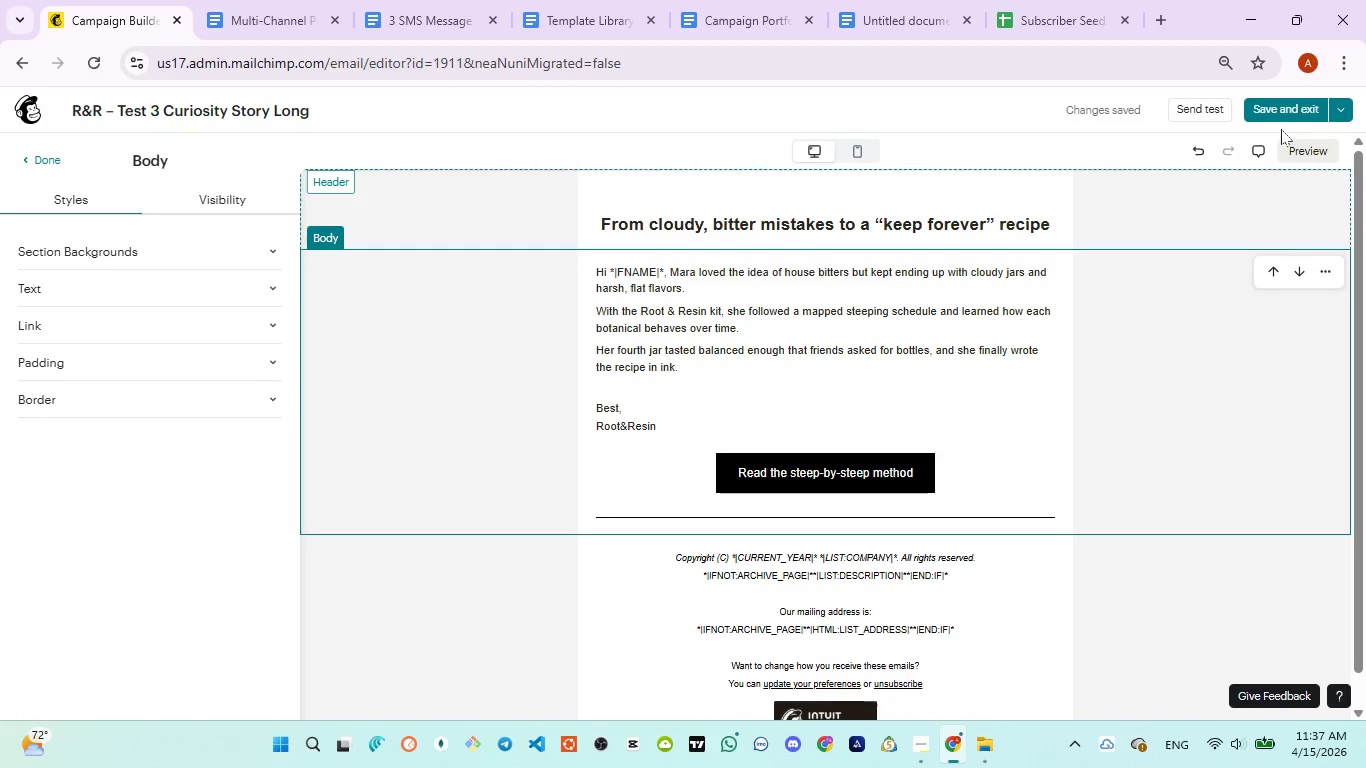 
left_click([1275, 112])
 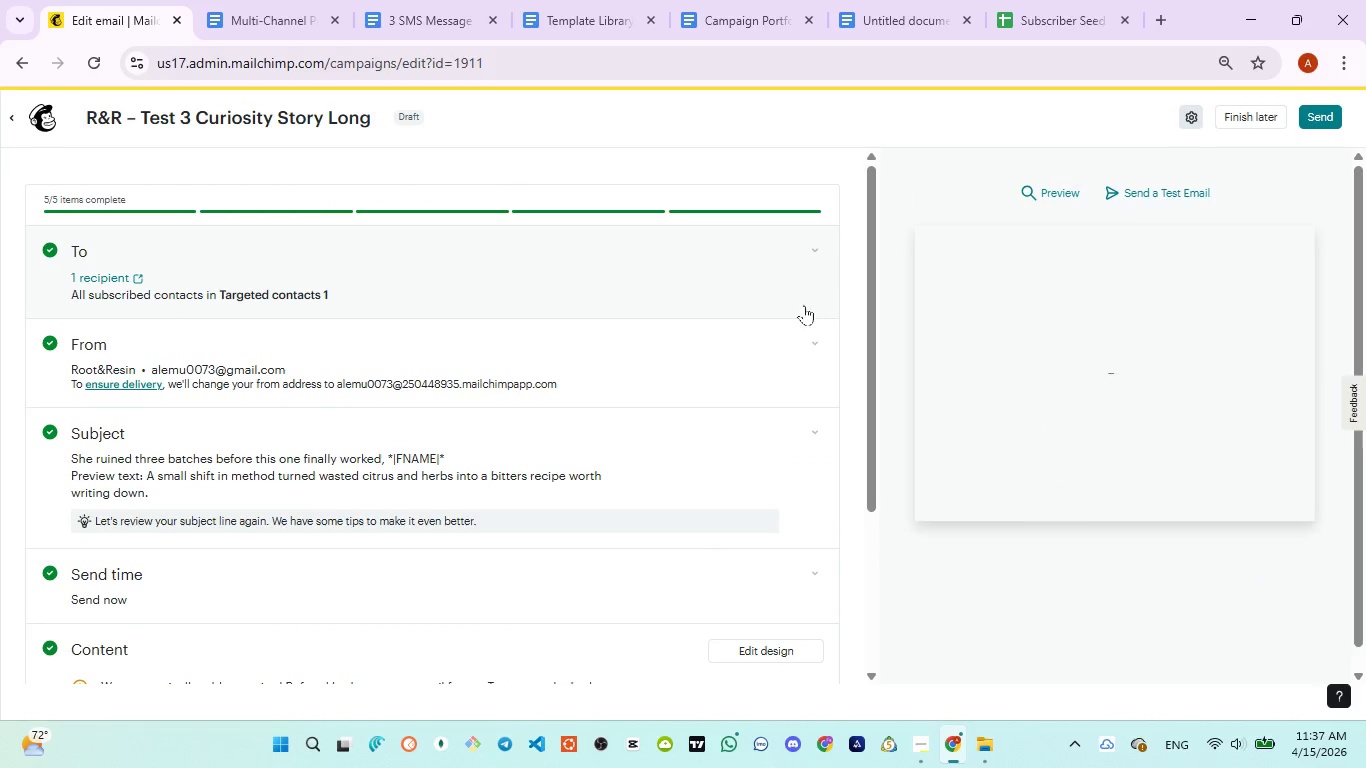 
wait(5.38)
 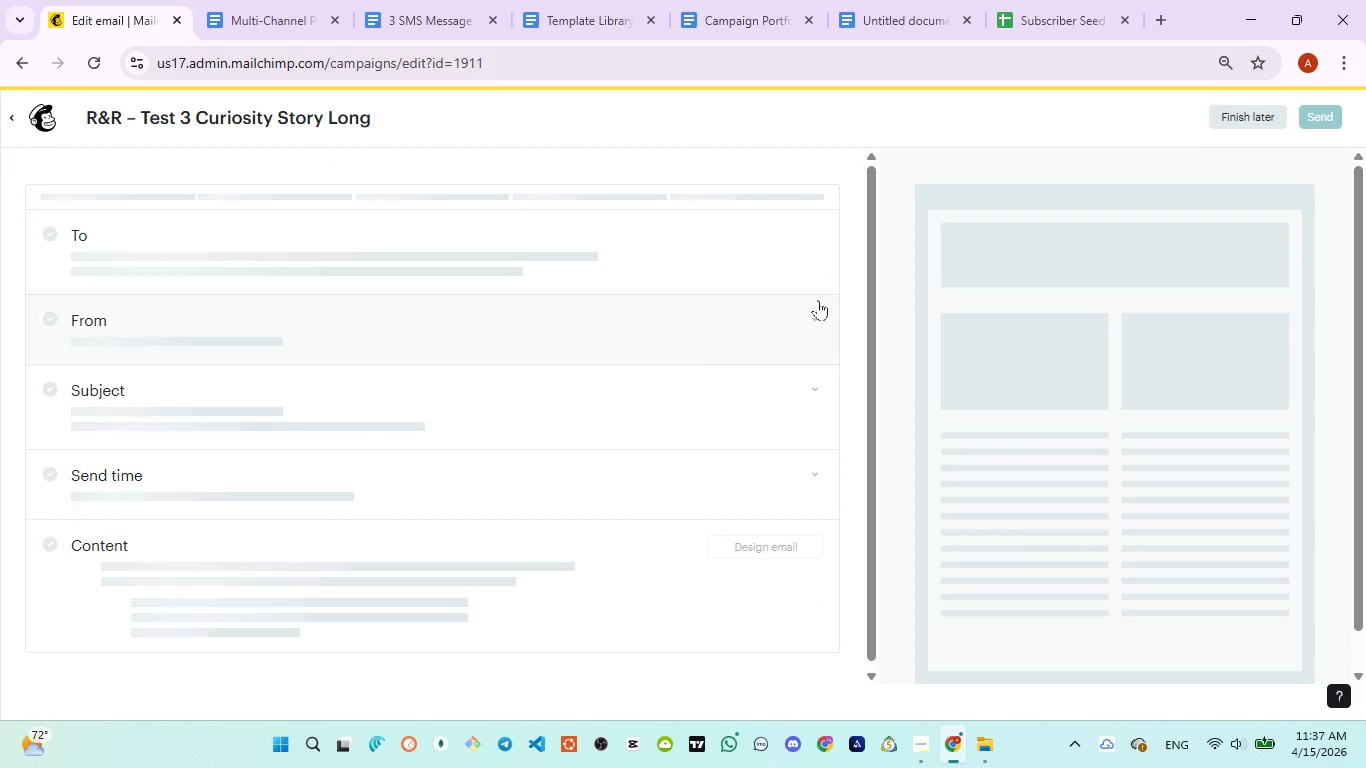 
scroll: coordinate [555, 443], scroll_direction: down, amount: 2.0
 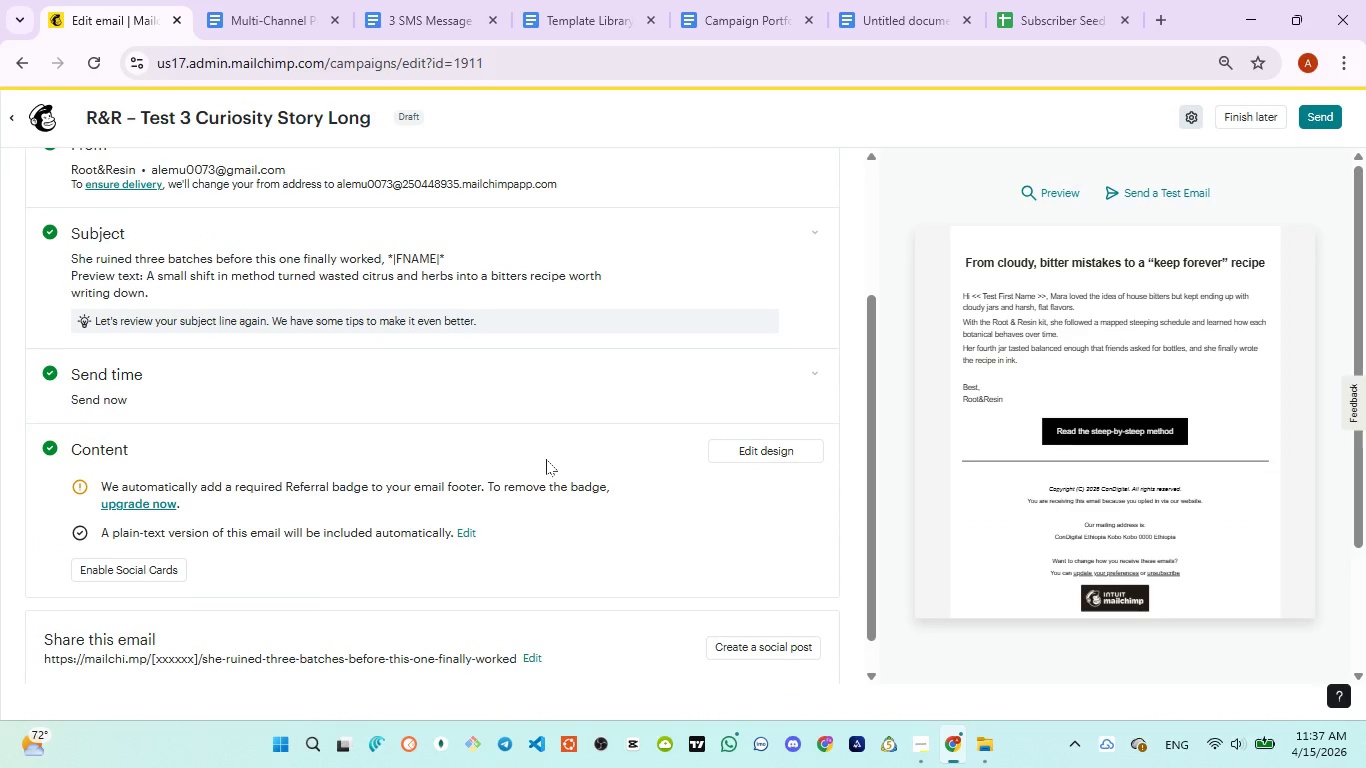 
scroll: coordinate [545, 459], scroll_direction: up, amount: 4.0
 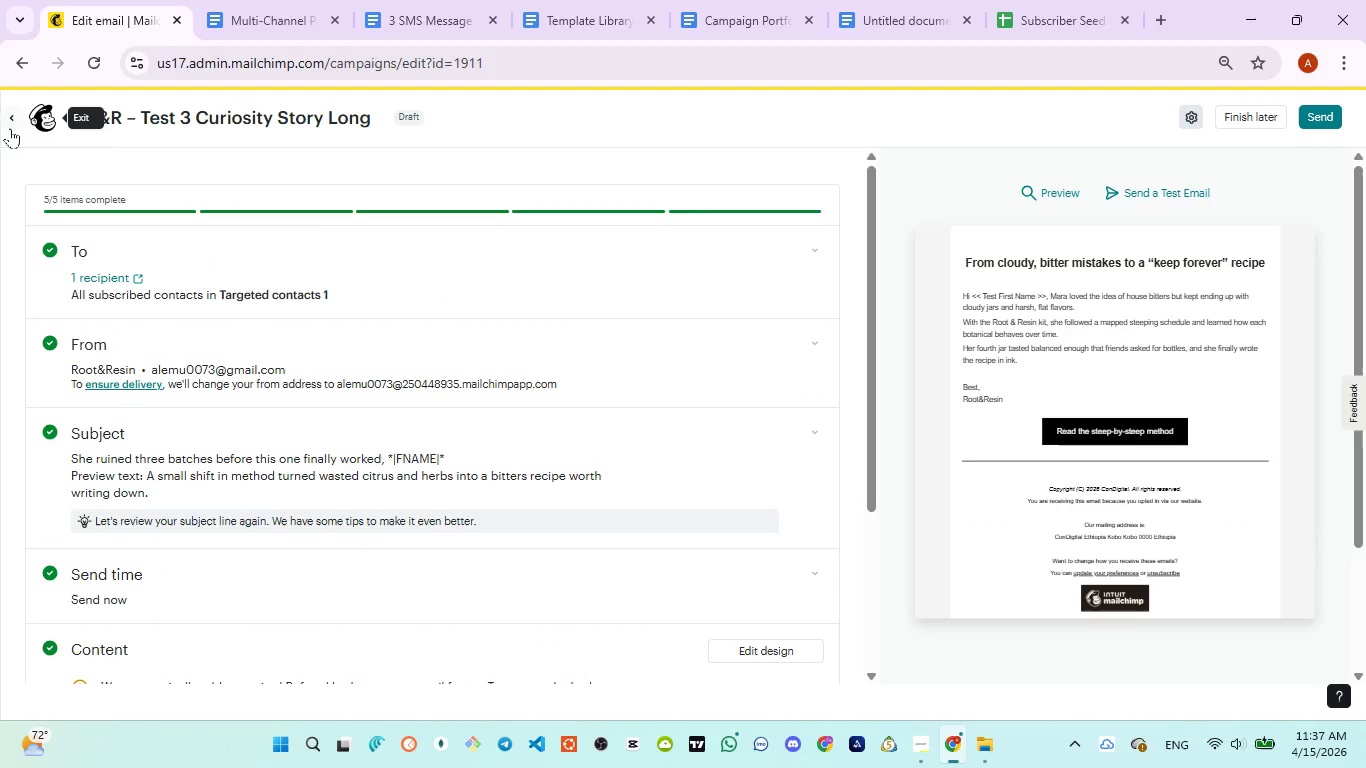 
left_click([10, 128])
 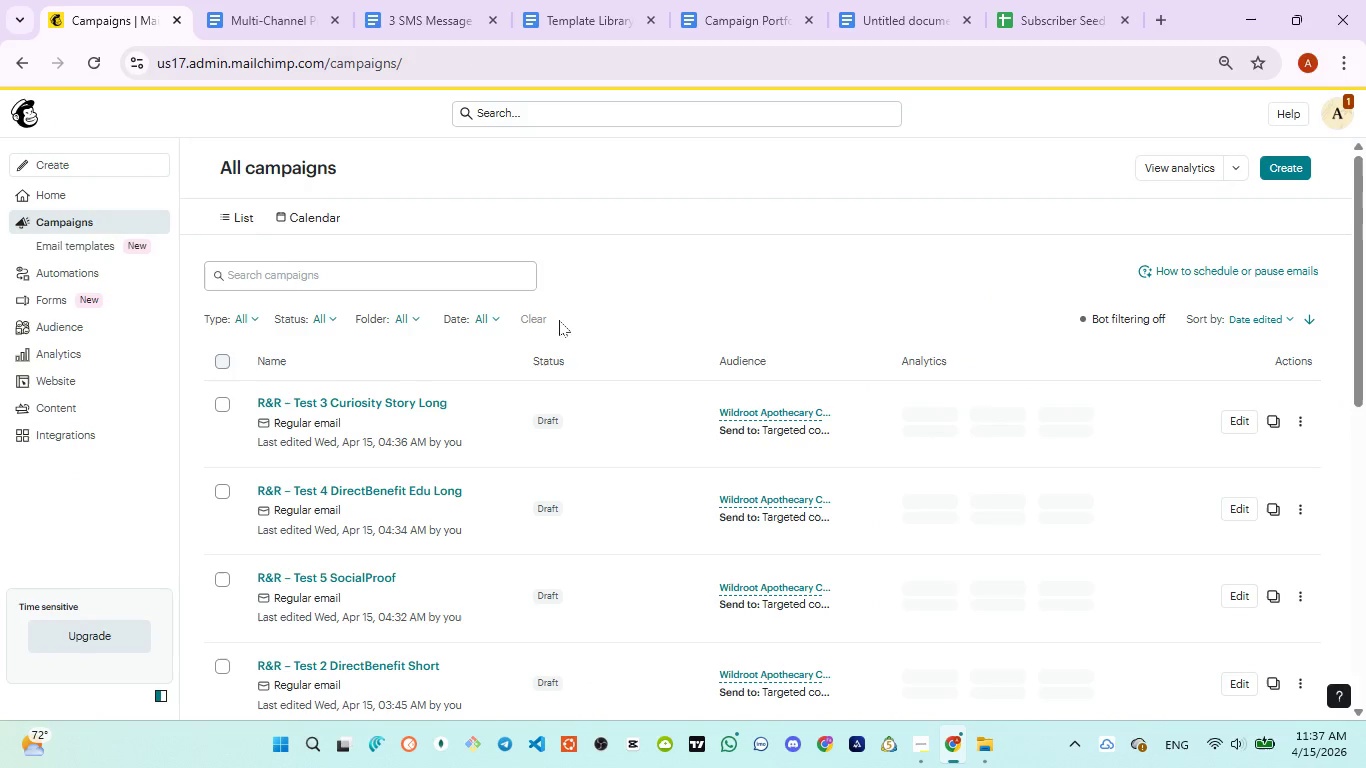 
scroll: coordinate [565, 484], scroll_direction: down, amount: 3.0
 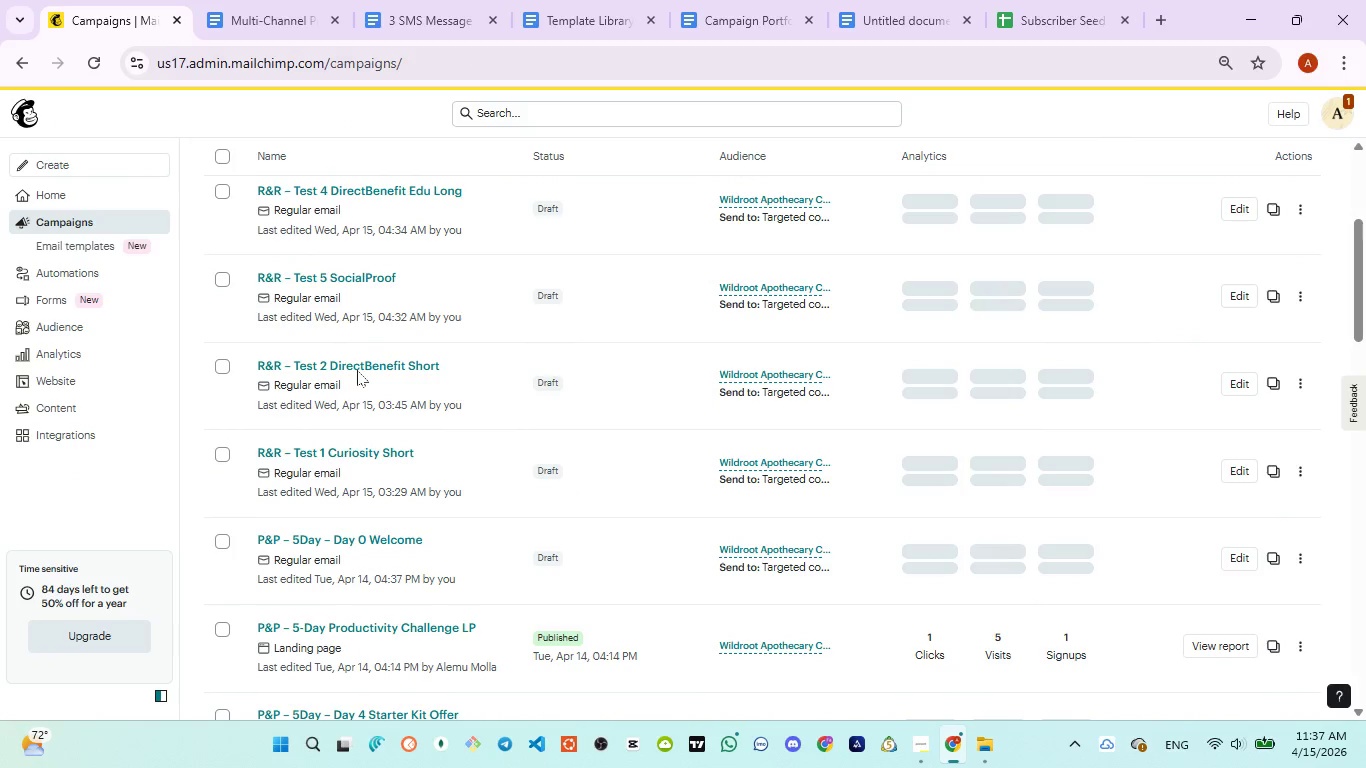 
left_click([356, 369])
 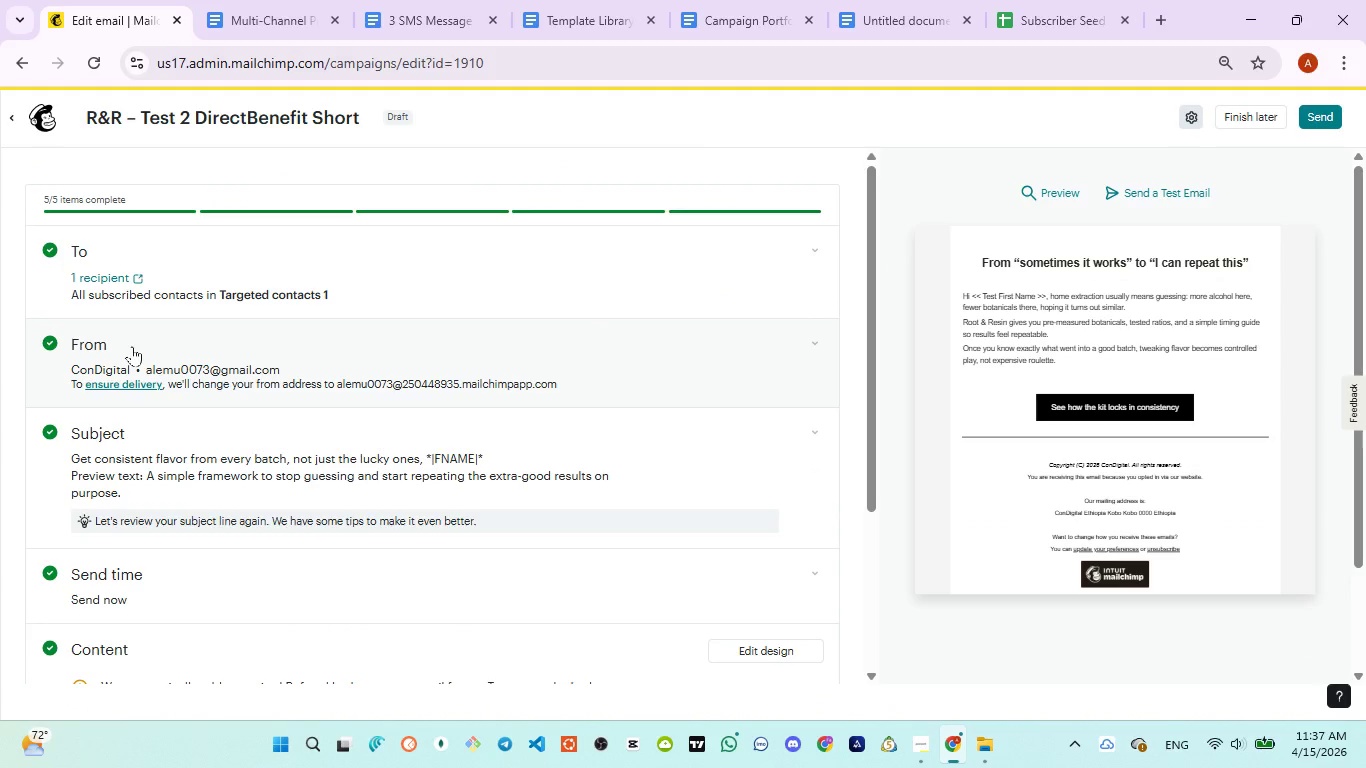 
left_click([99, 368])
 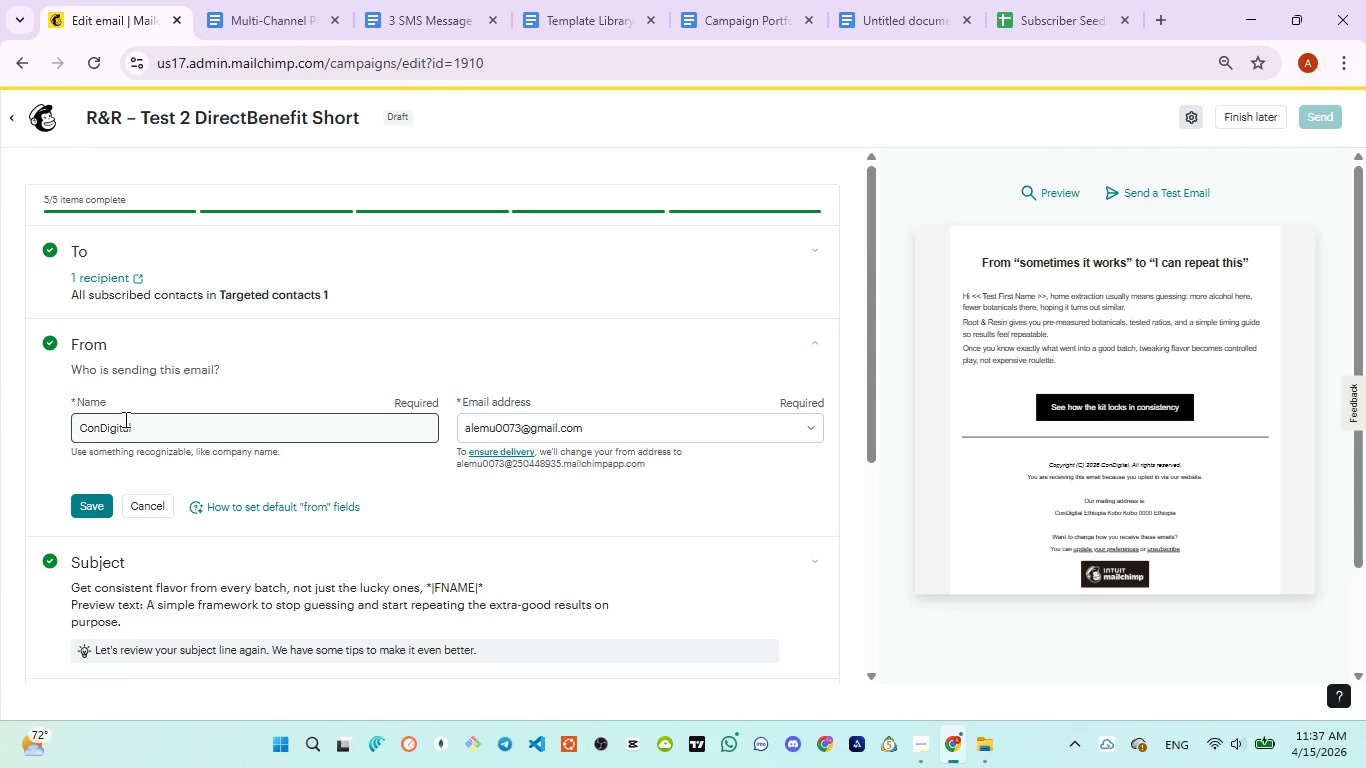 
double_click([124, 419])
 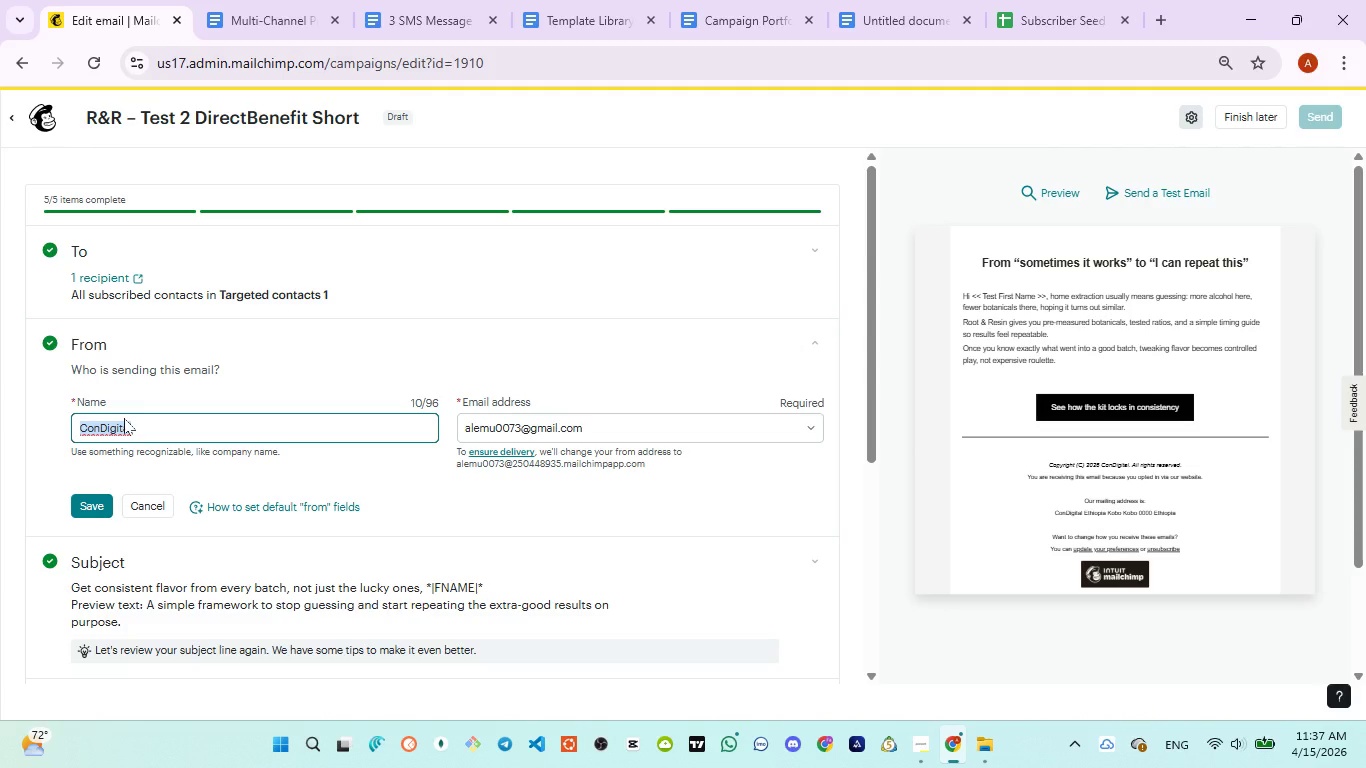 
type(Root&Resin)
 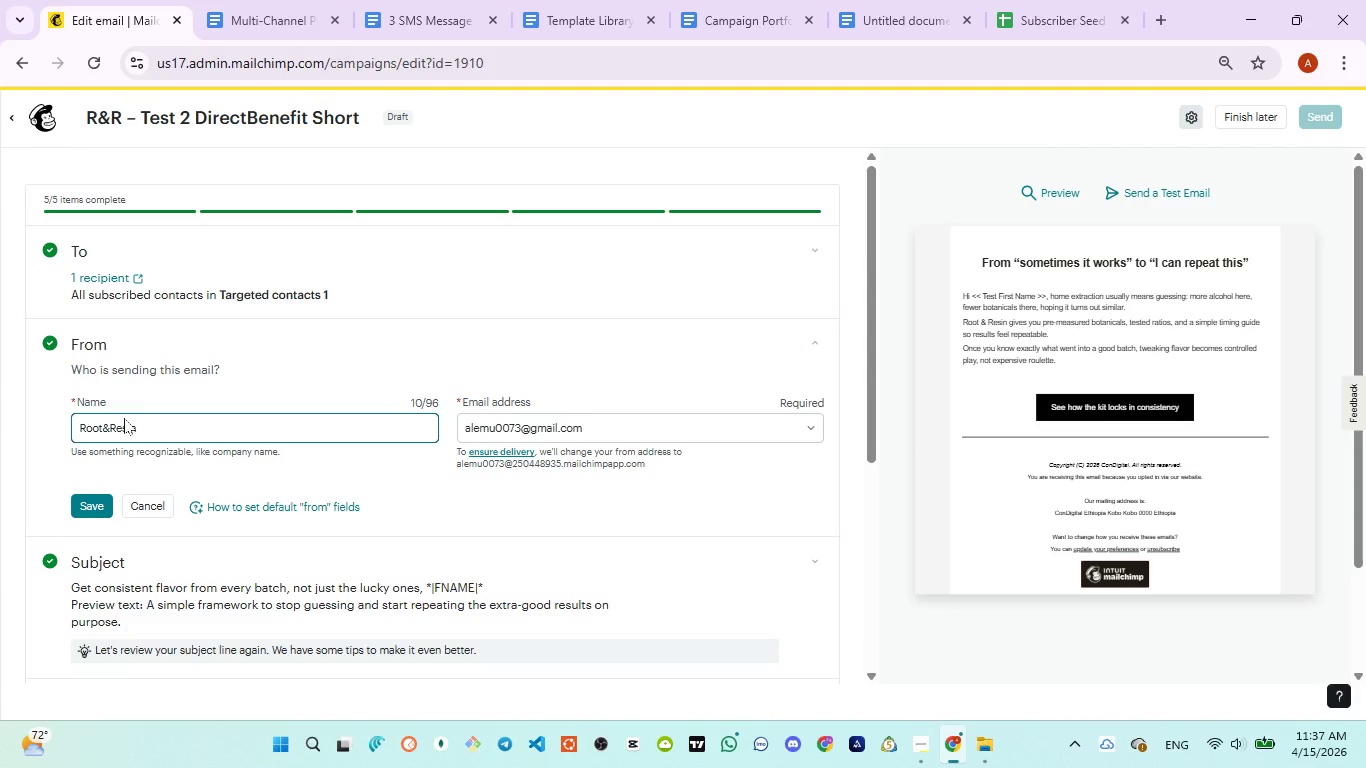 
left_click([96, 501])
 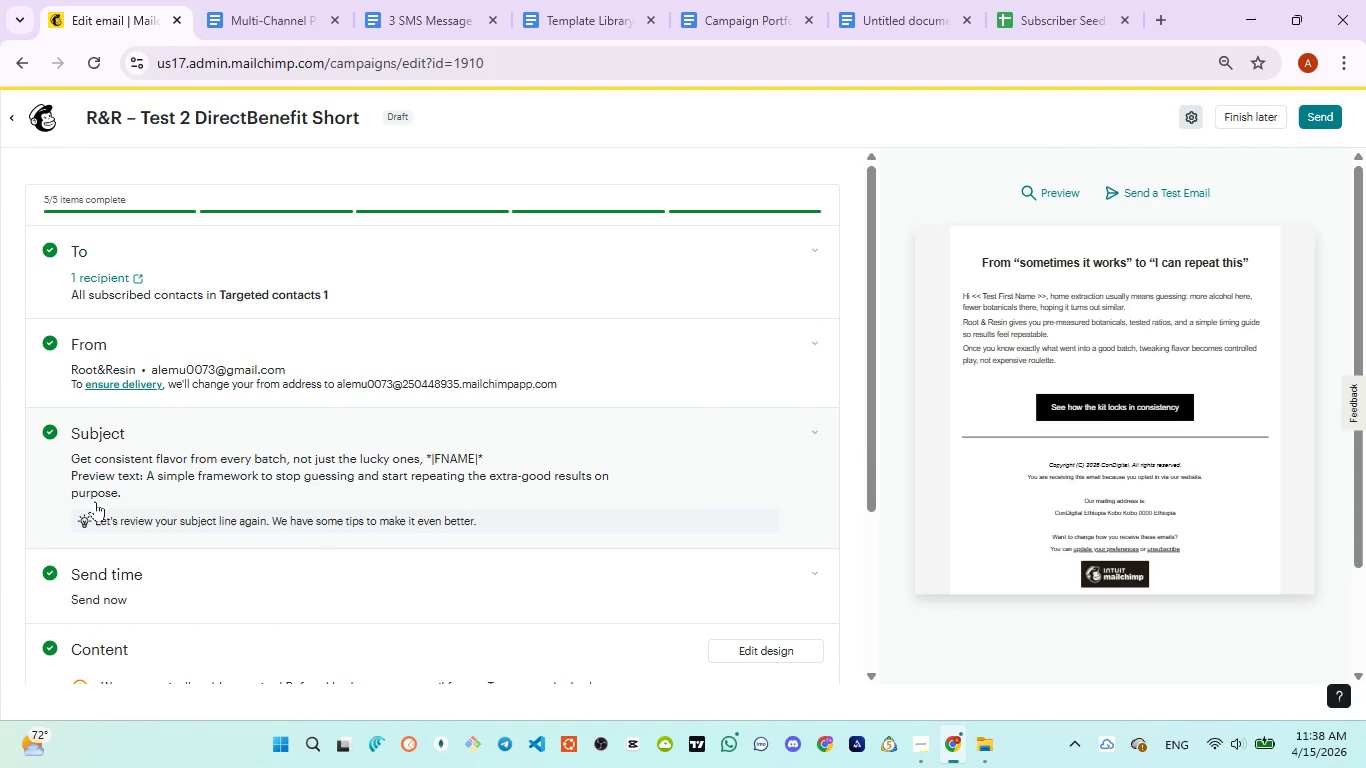 
scroll: coordinate [314, 540], scroll_direction: down, amount: 2.0
 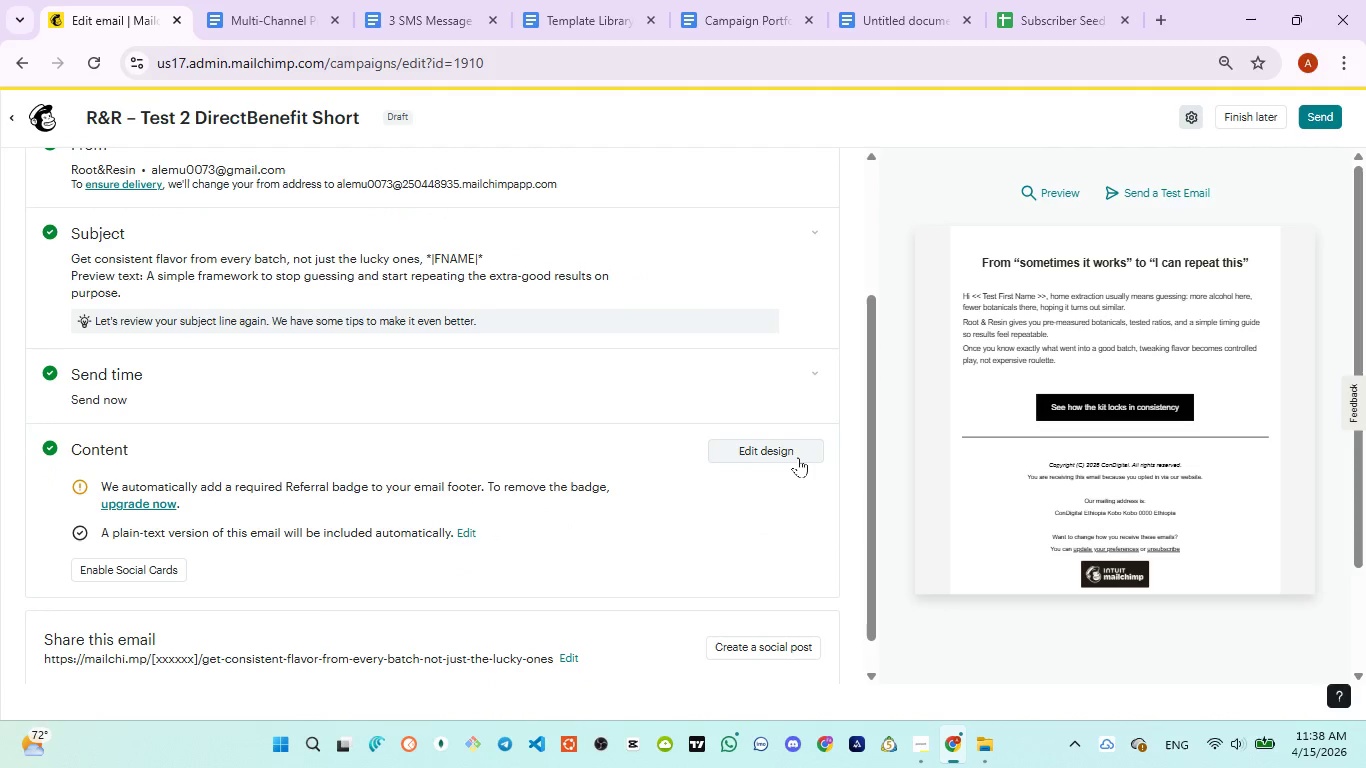 
left_click([798, 457])
 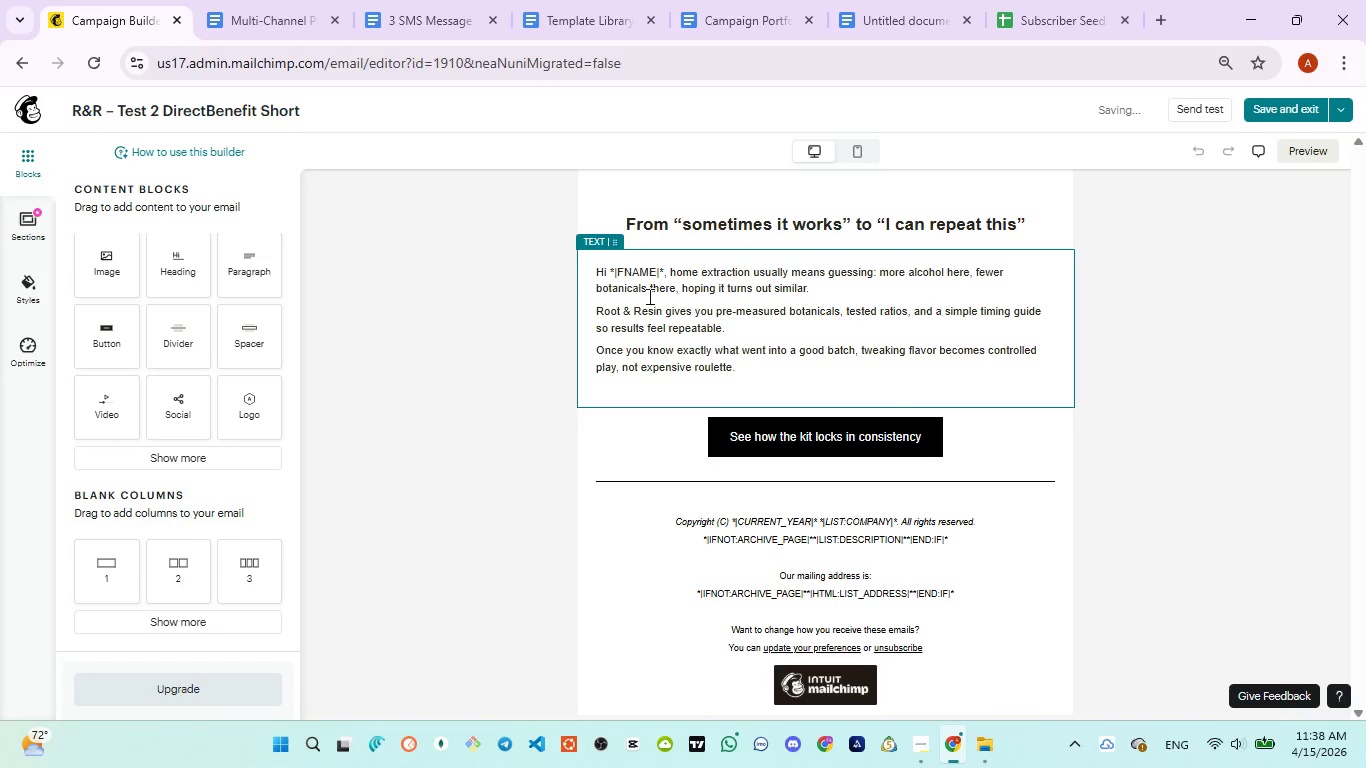 
left_click([742, 371])
 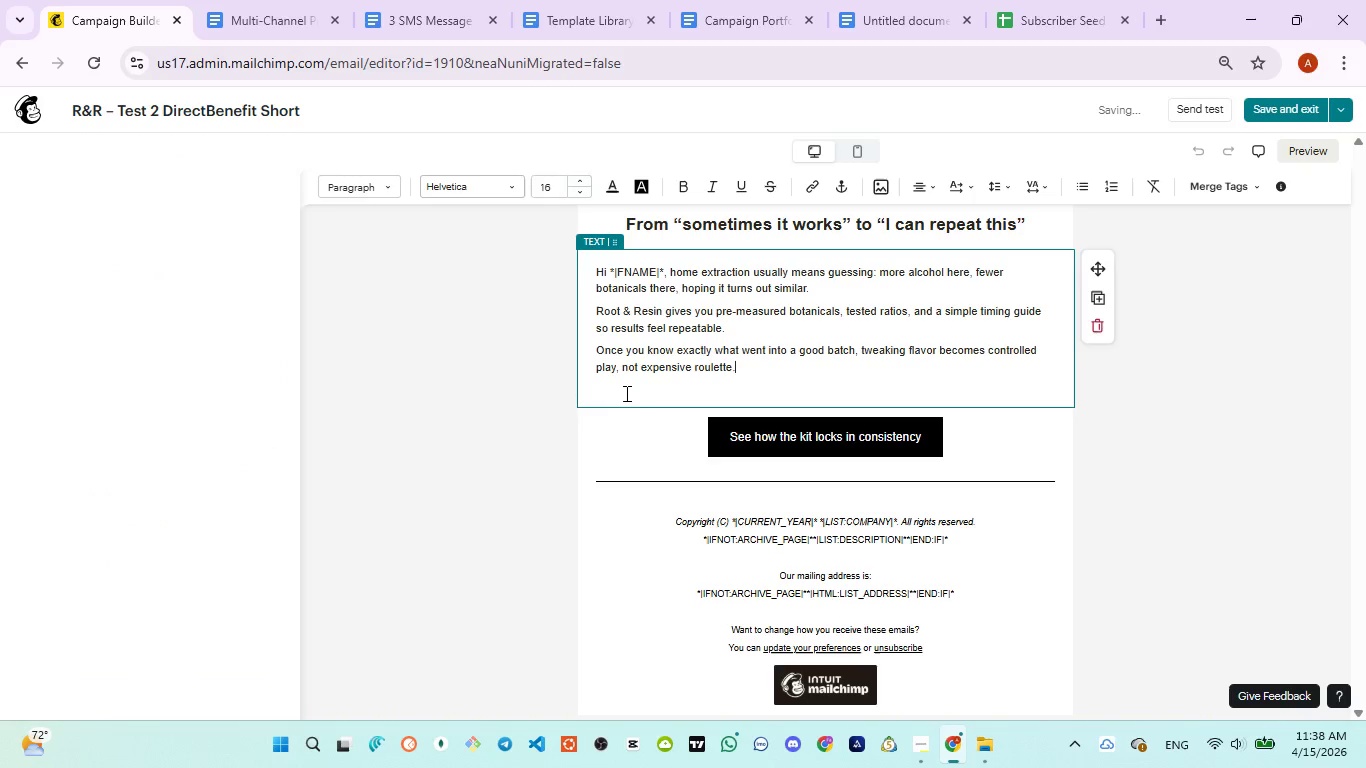 
left_click([623, 392])
 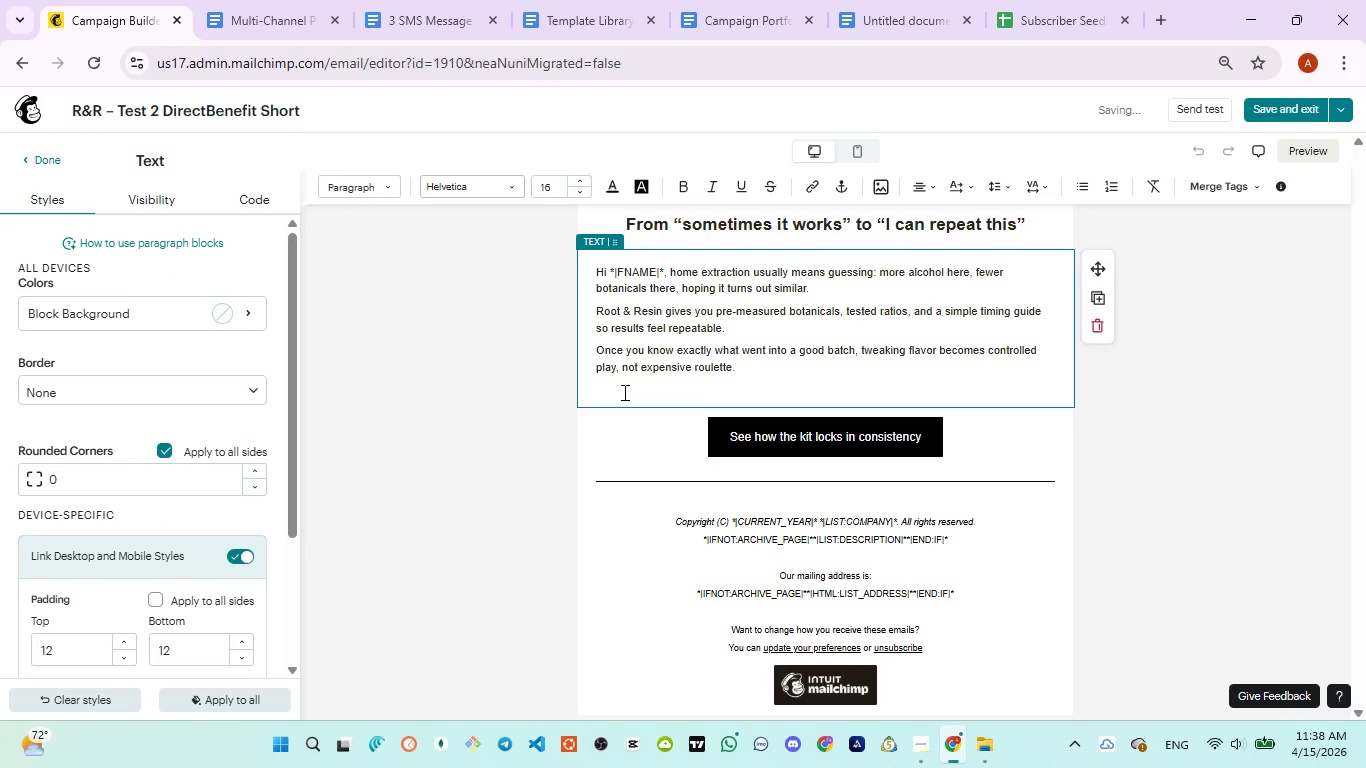 
key(Enter)
 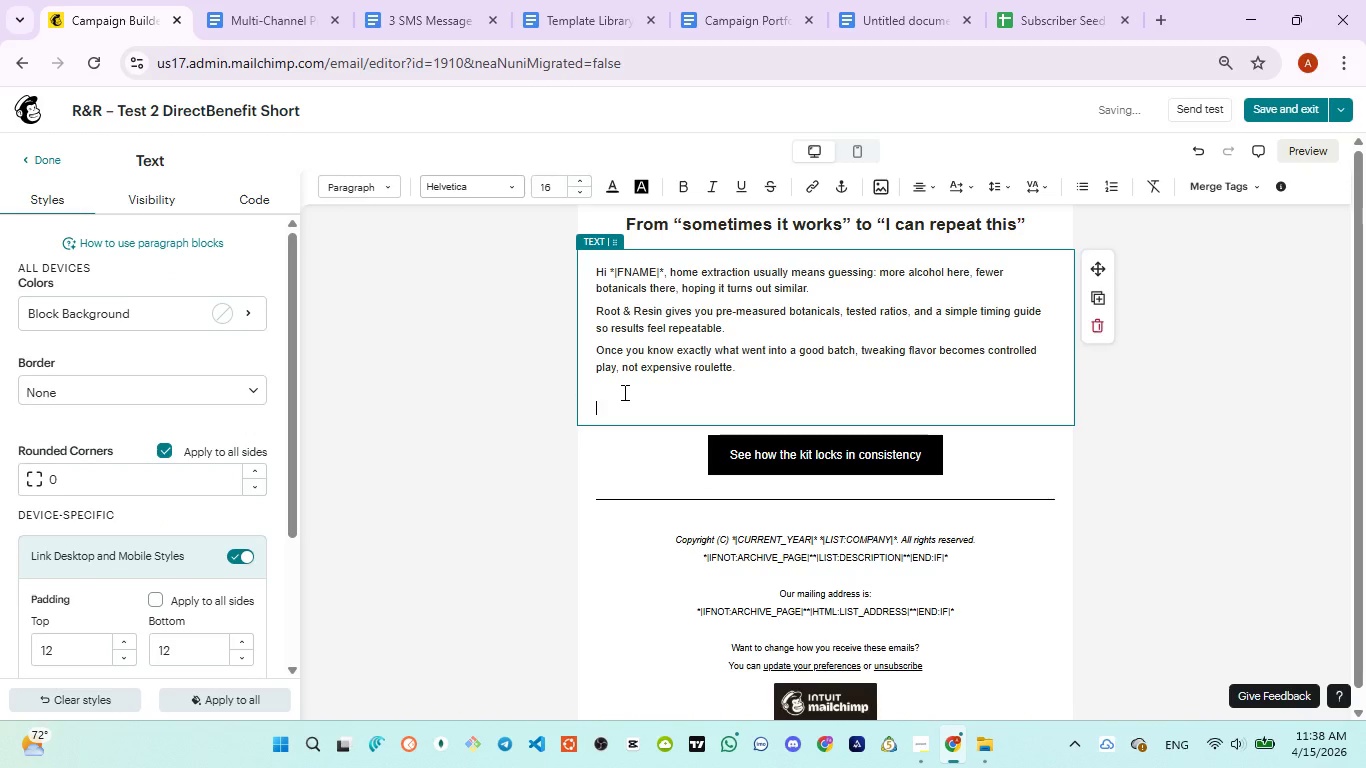 
type(Best,)
 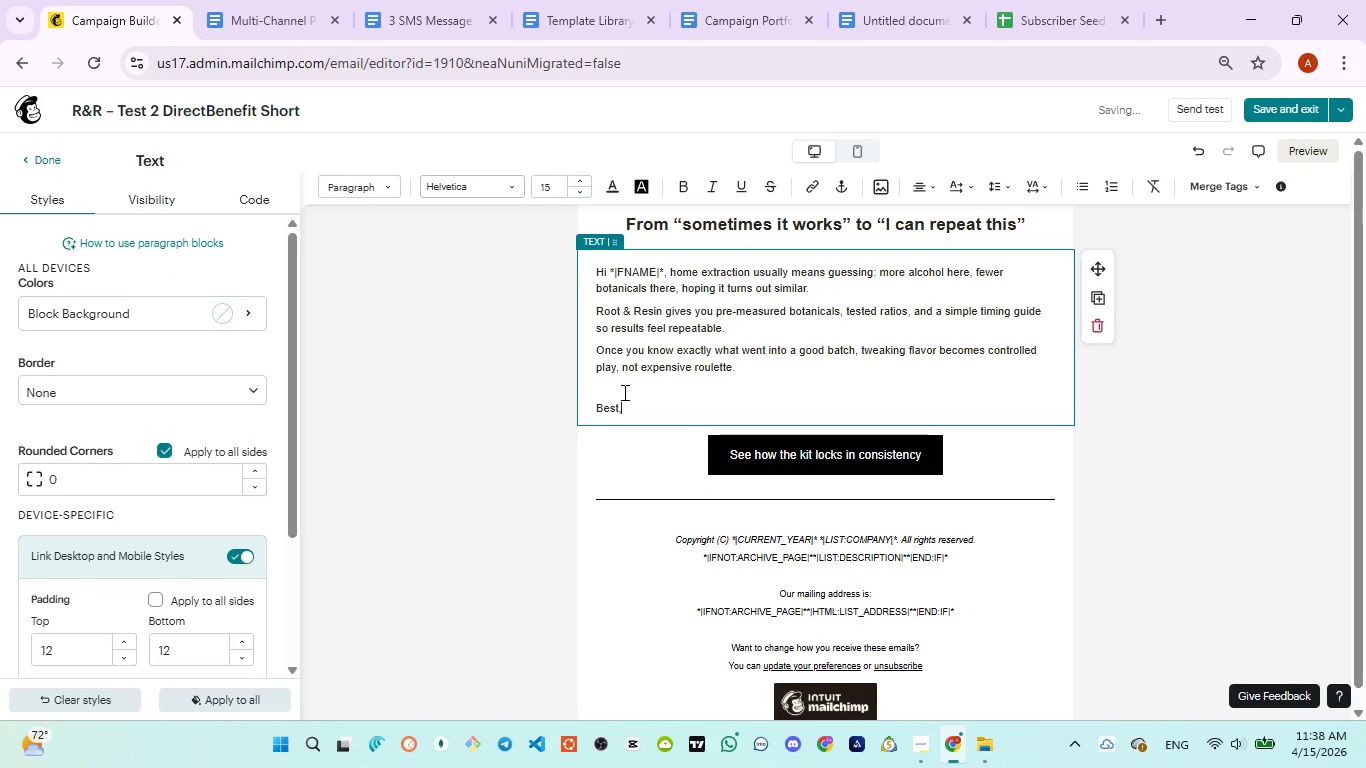 
key(Enter)
 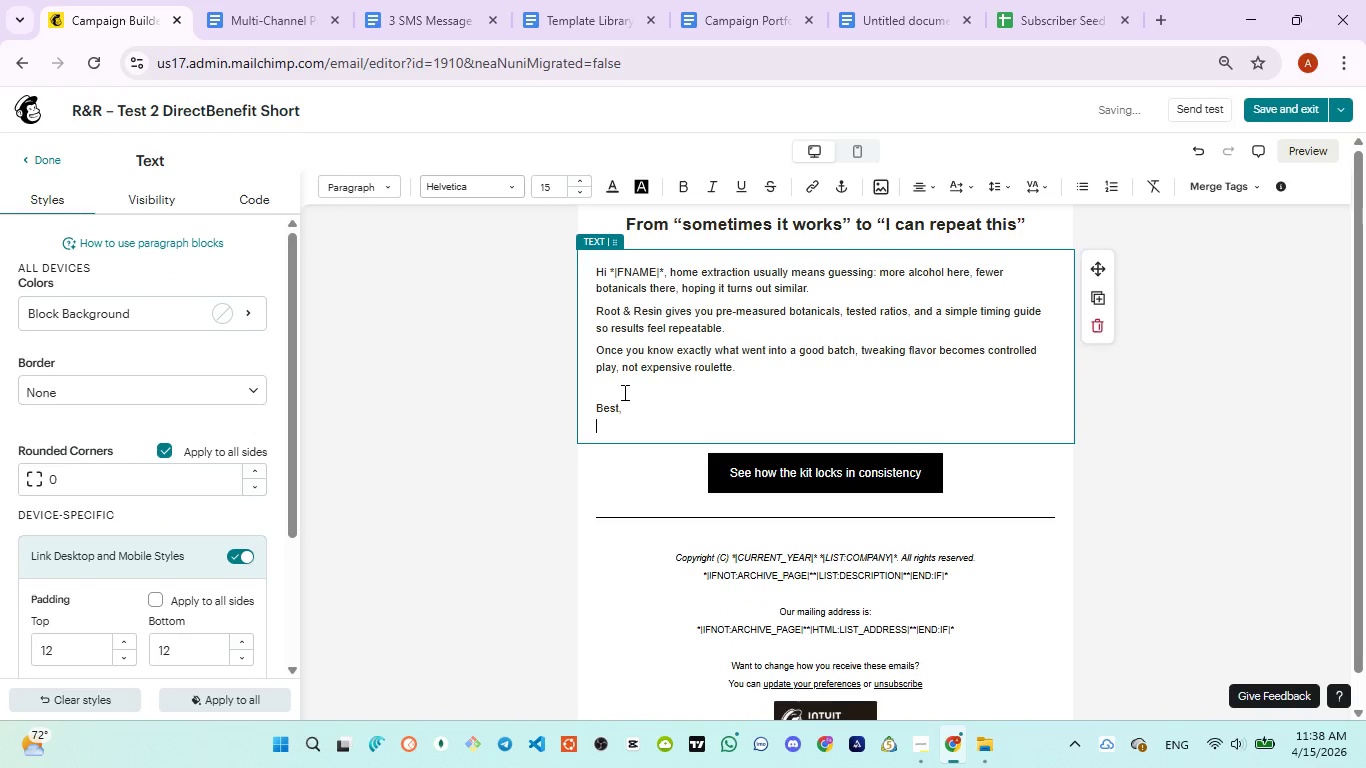 
type(Root*Resin)
 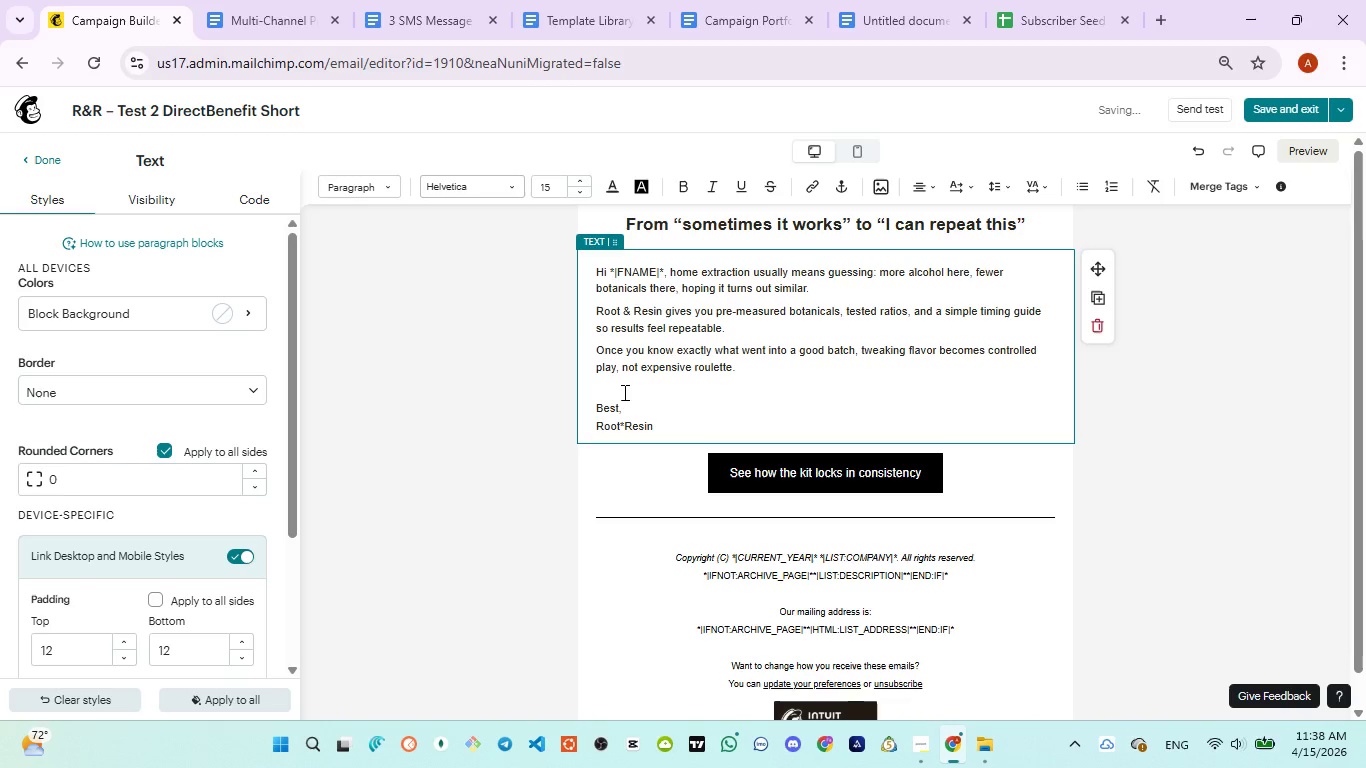 
left_click([1304, 148])
 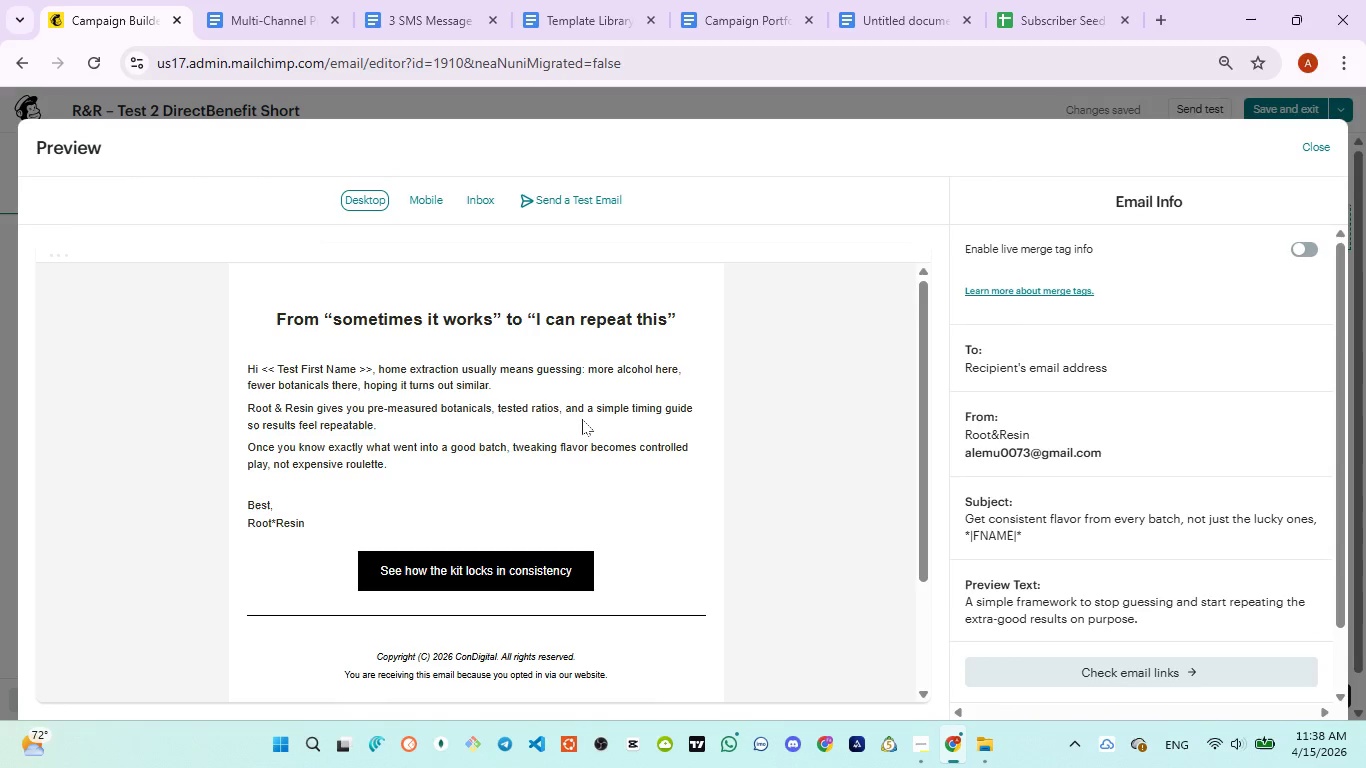 
left_click_drag(start_coordinate=[376, 374], to_coordinate=[259, 366])
 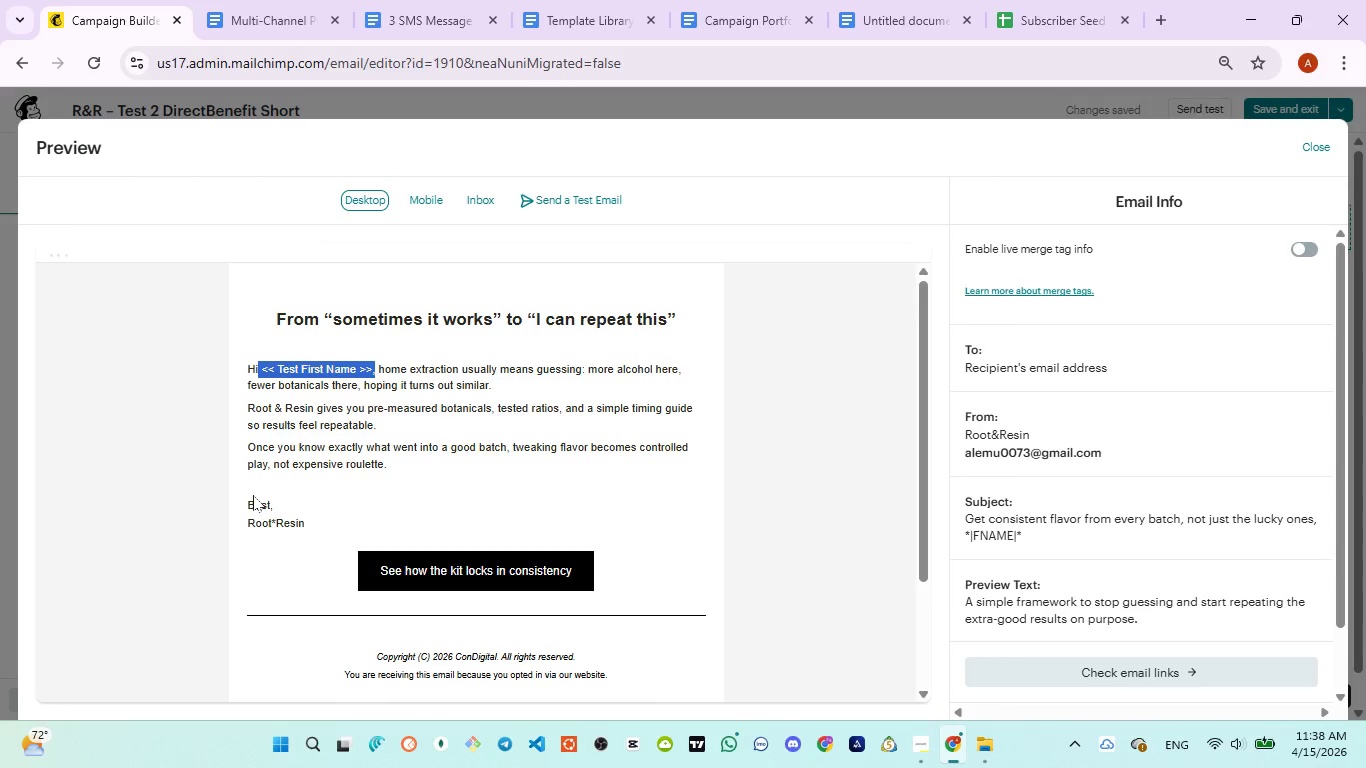 
left_click_drag(start_coordinate=[253, 495], to_coordinate=[311, 520])
 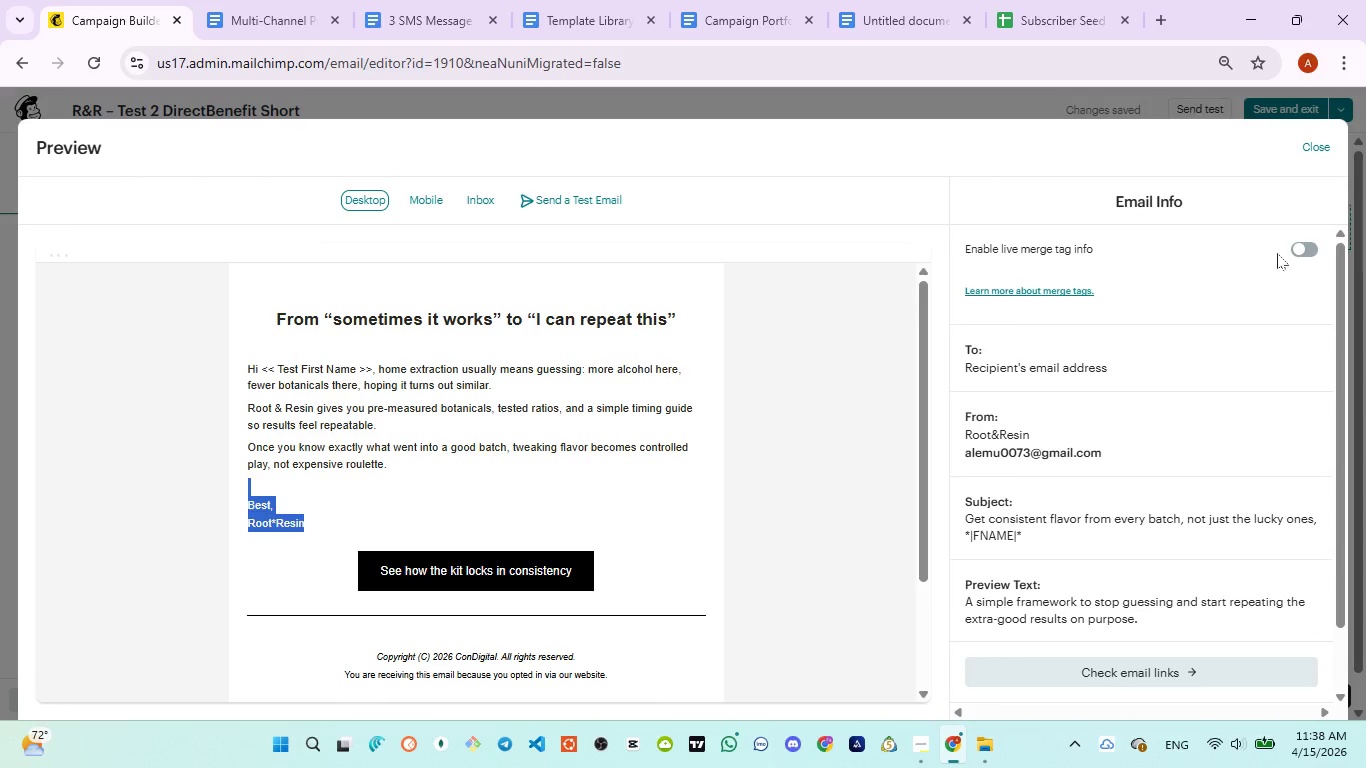 
left_click([1303, 252])
 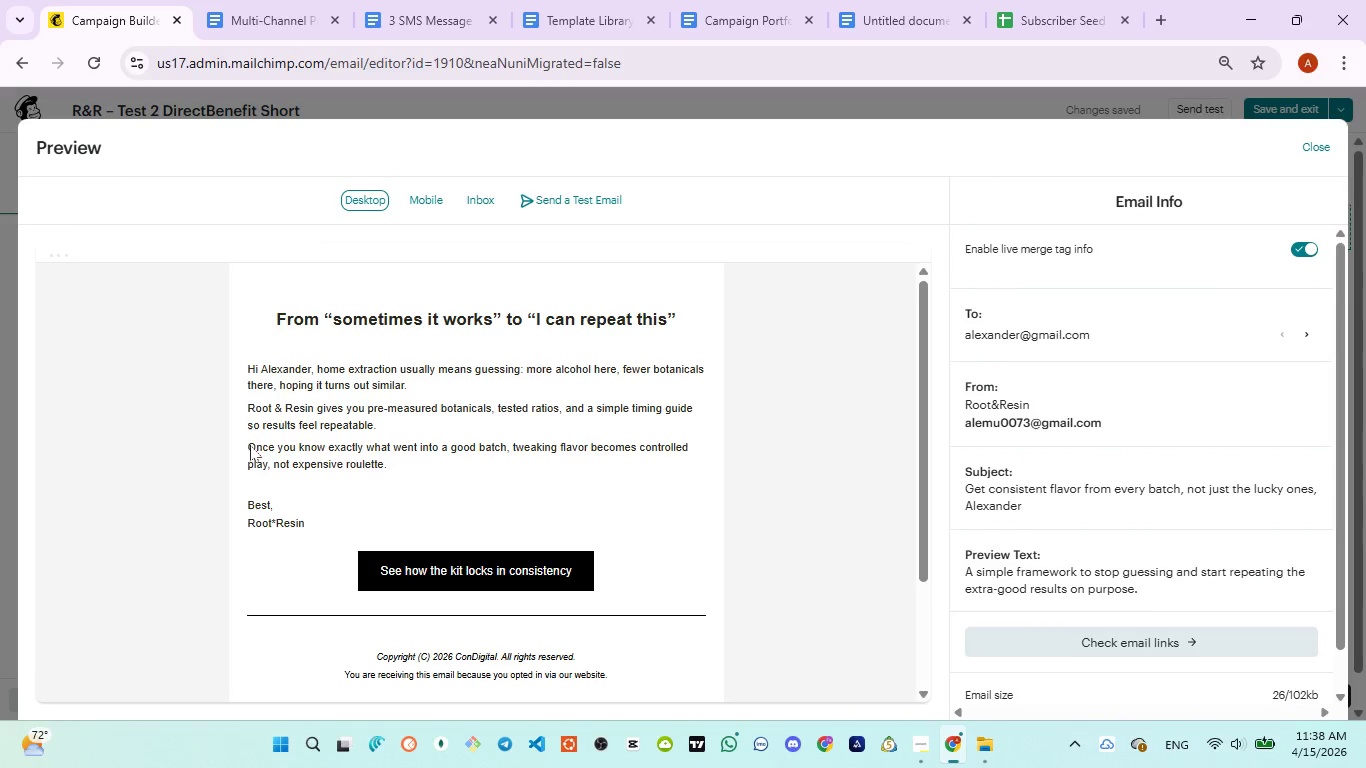 
double_click([288, 364])
 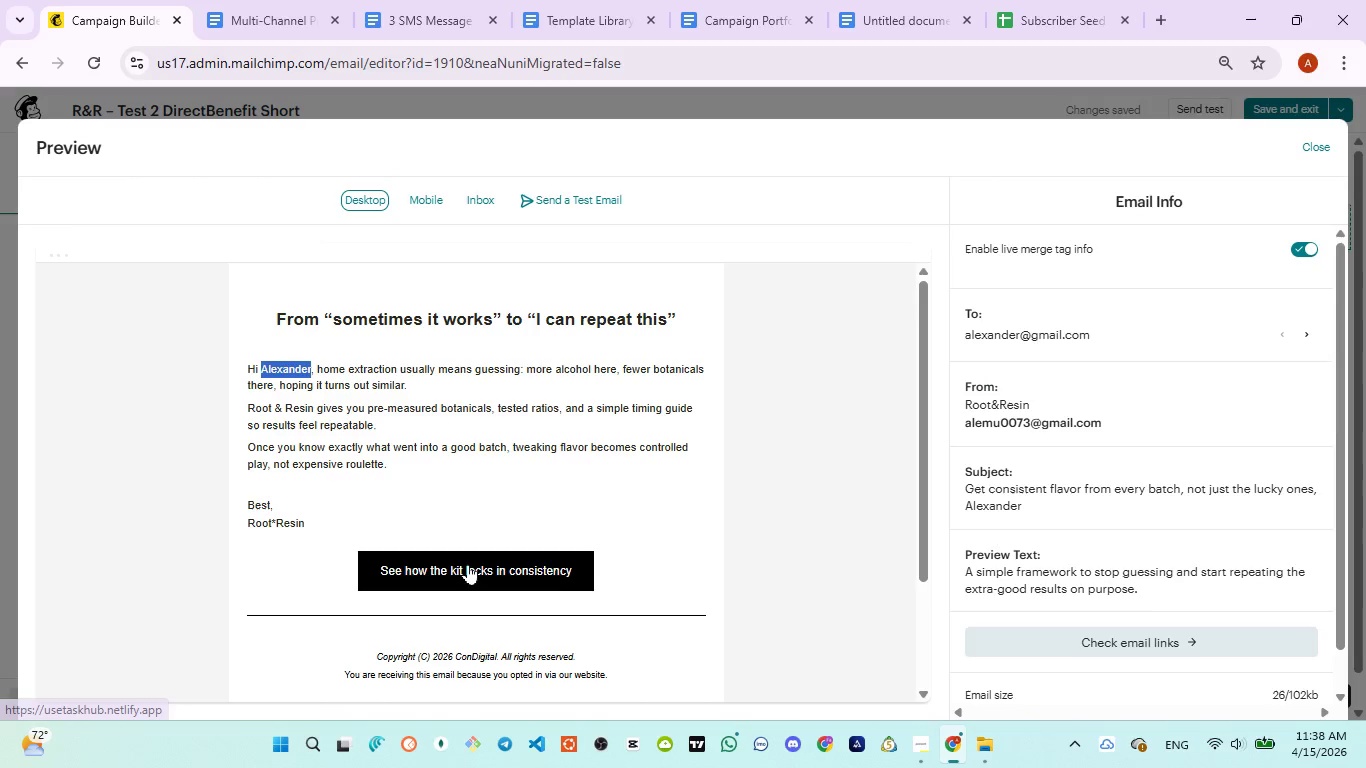 
left_click([469, 564])
 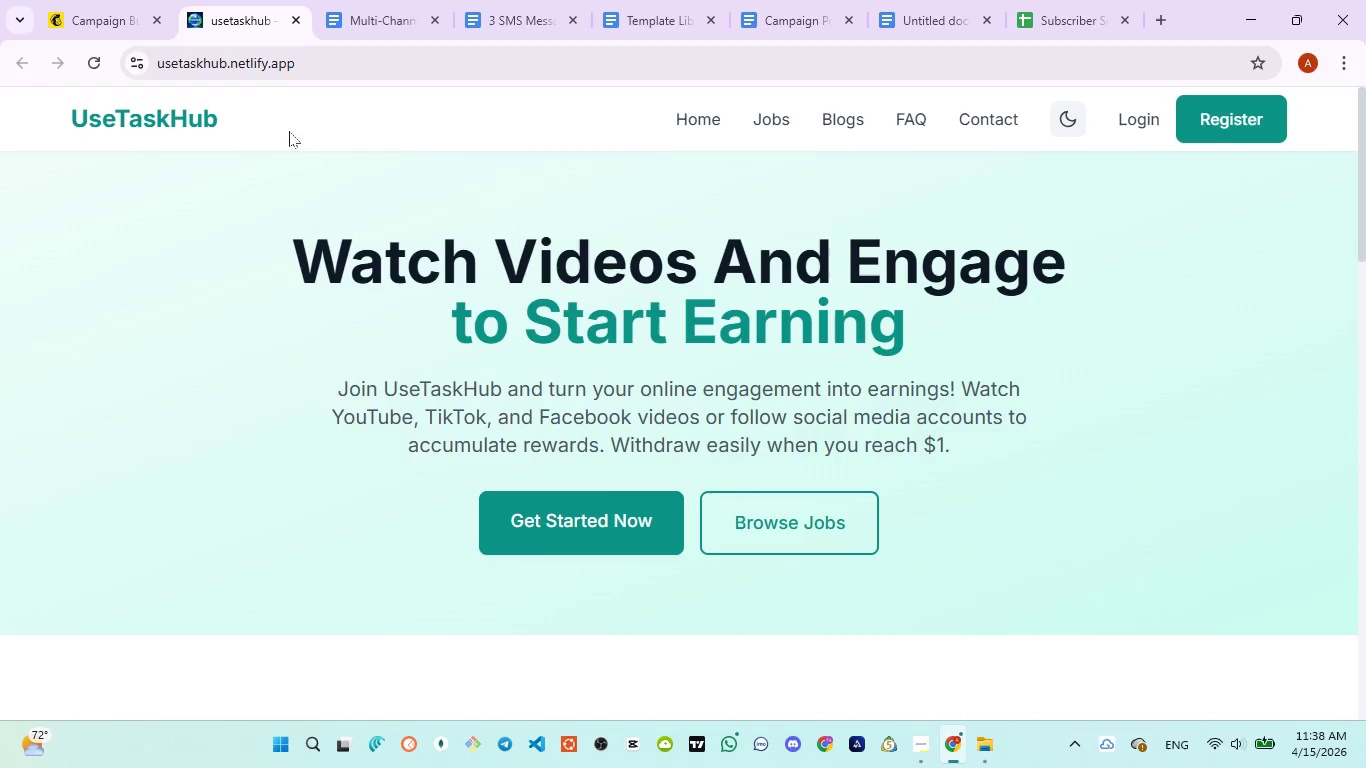 
left_click([299, 13])
 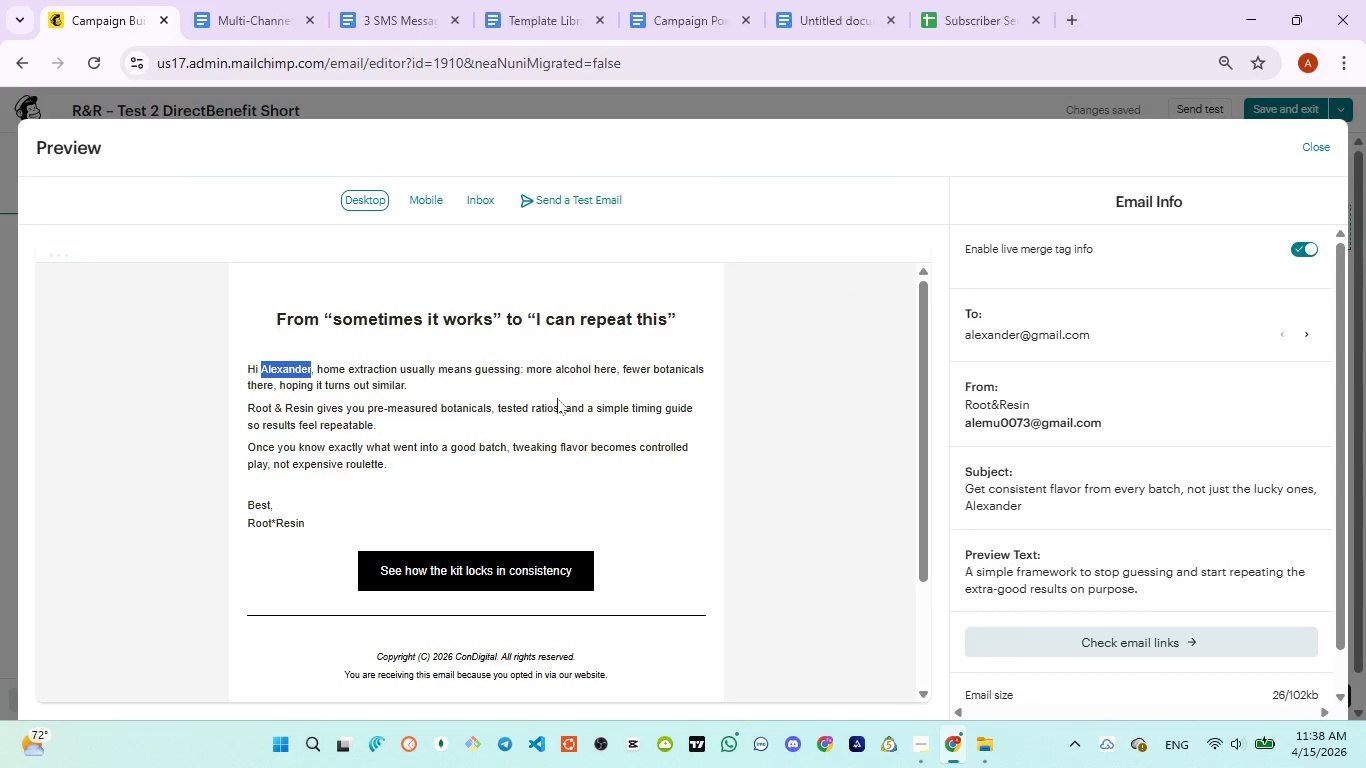 
scroll: coordinate [559, 402], scroll_direction: up, amount: 4.0
 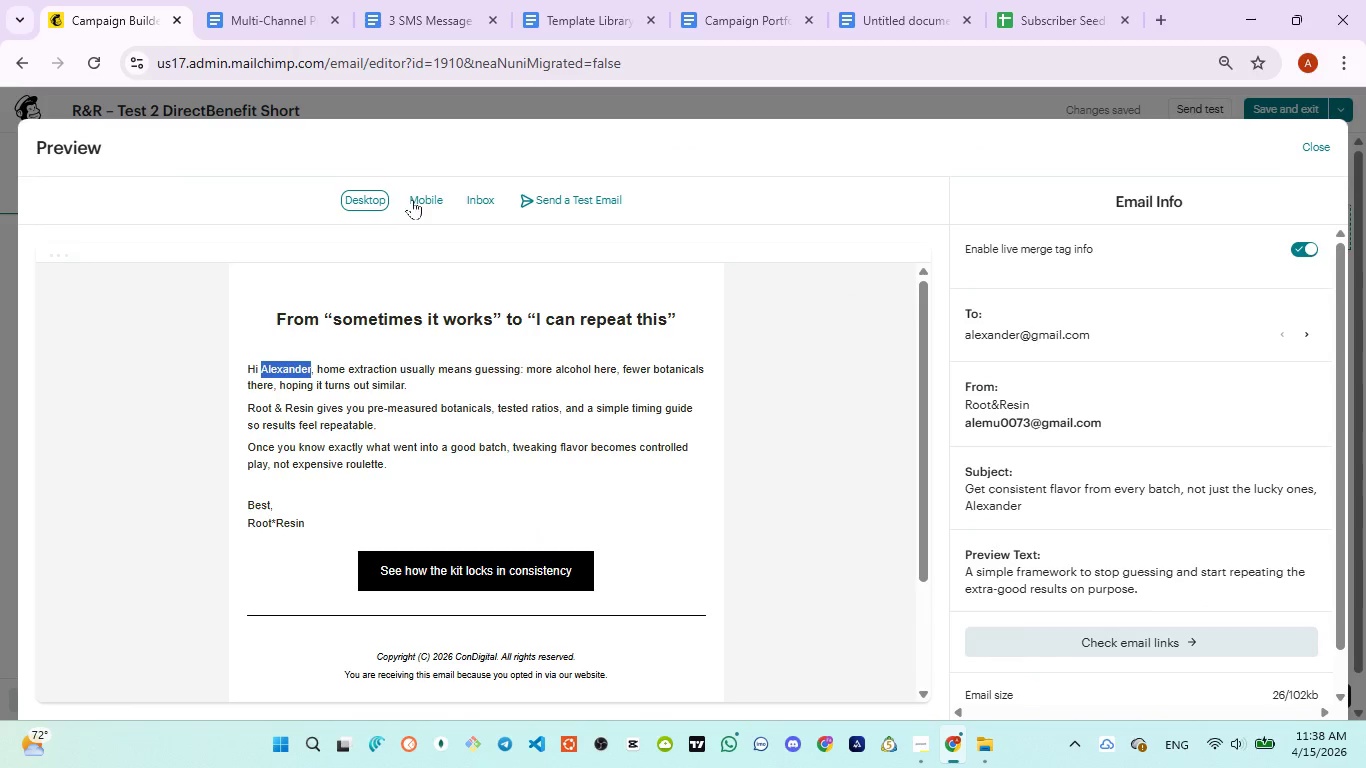 
left_click([422, 199])
 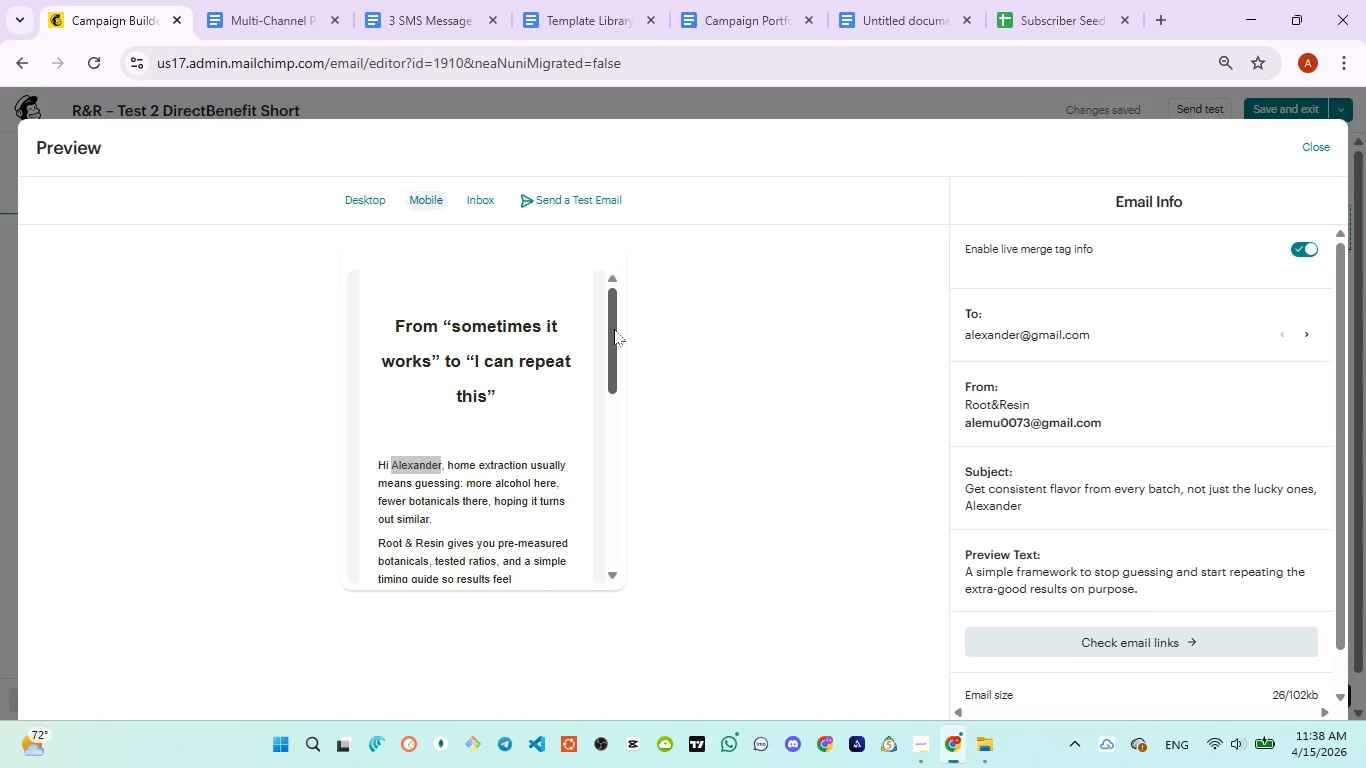 
left_click_drag(start_coordinate=[614, 329], to_coordinate=[613, 340])
 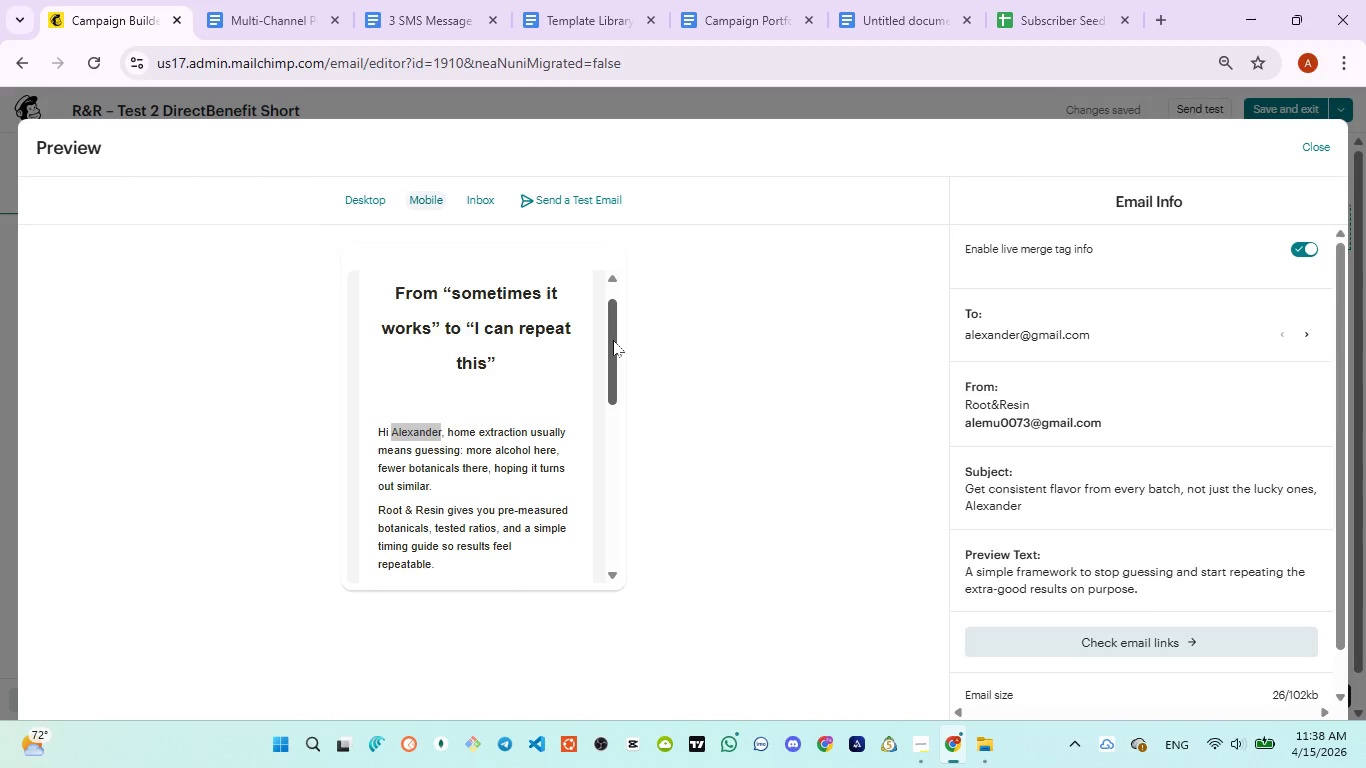 
wait(9.28)
 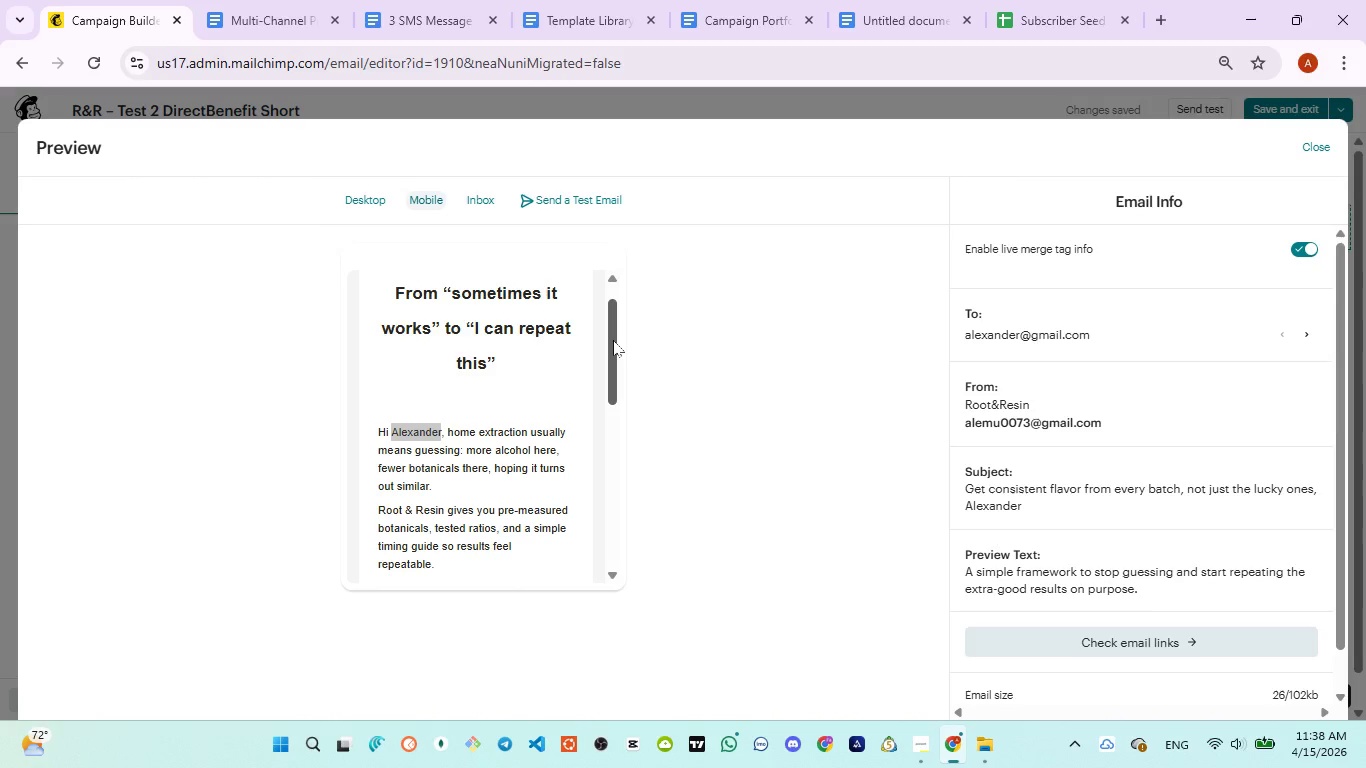 
left_click_drag(start_coordinate=[613, 340], to_coordinate=[609, 307])
 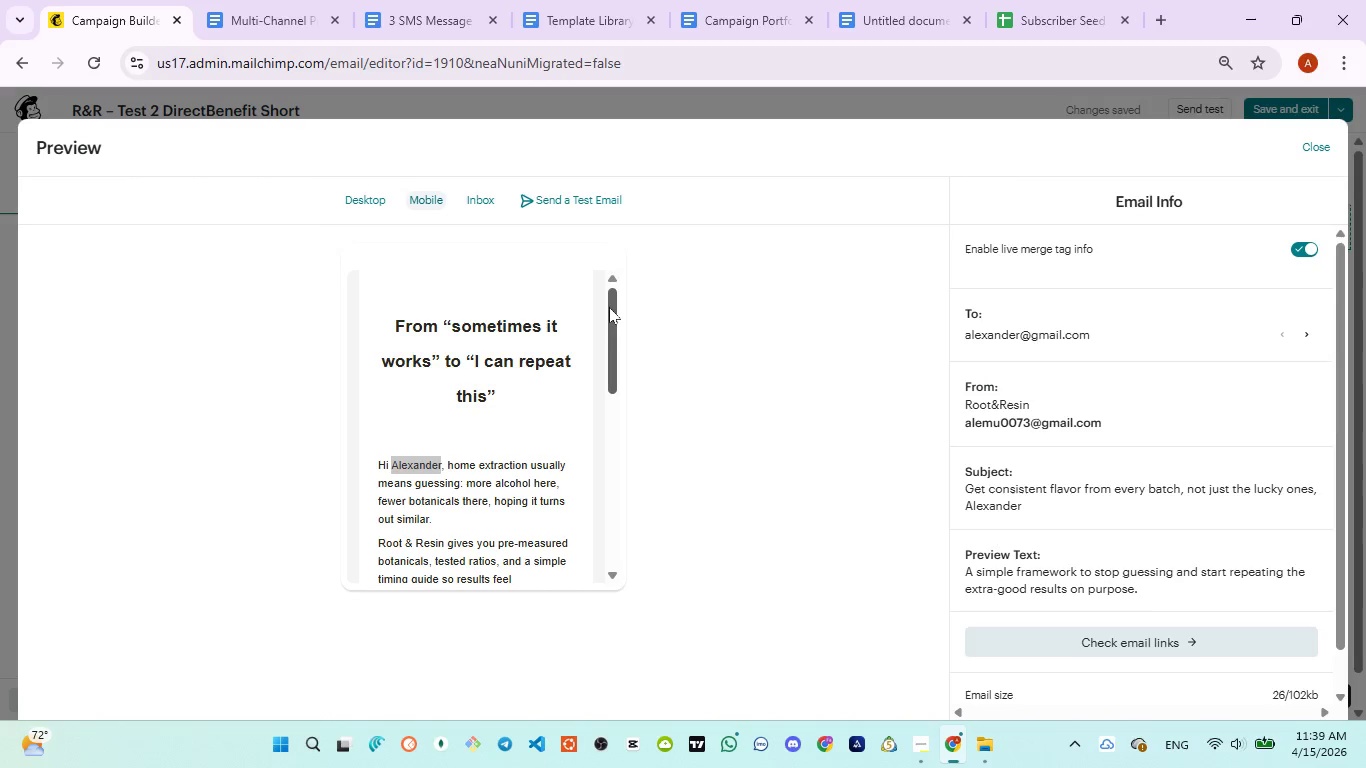 
left_click_drag(start_coordinate=[609, 307], to_coordinate=[590, 429])
 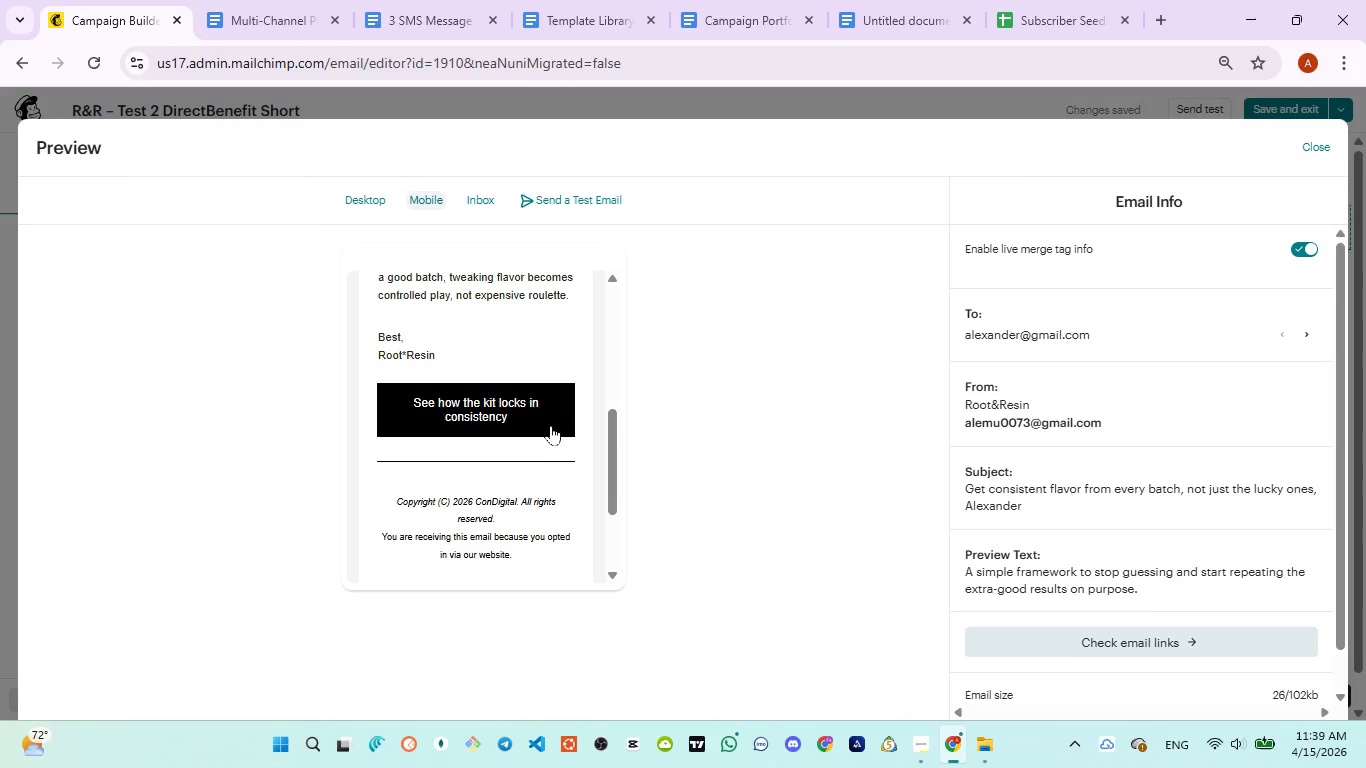 
left_click([550, 424])
 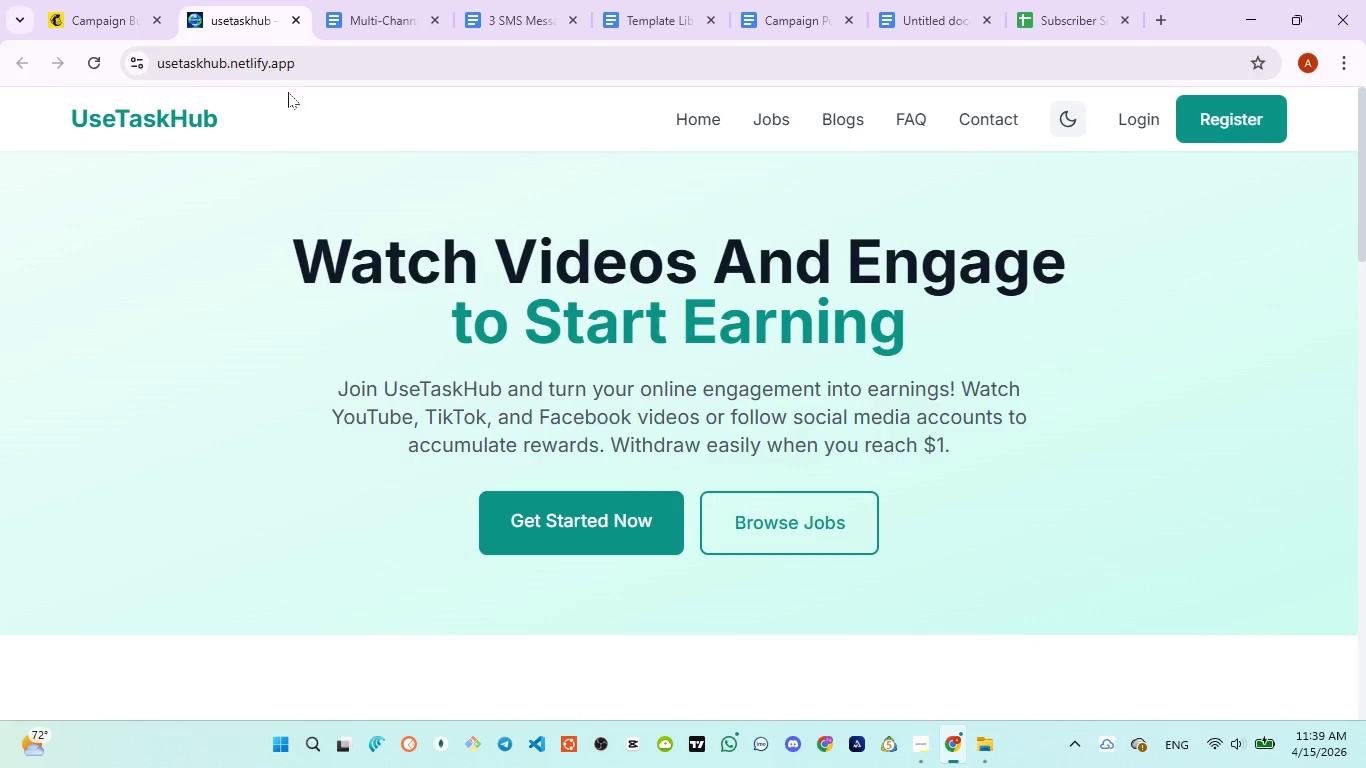 
left_click([294, 25])
 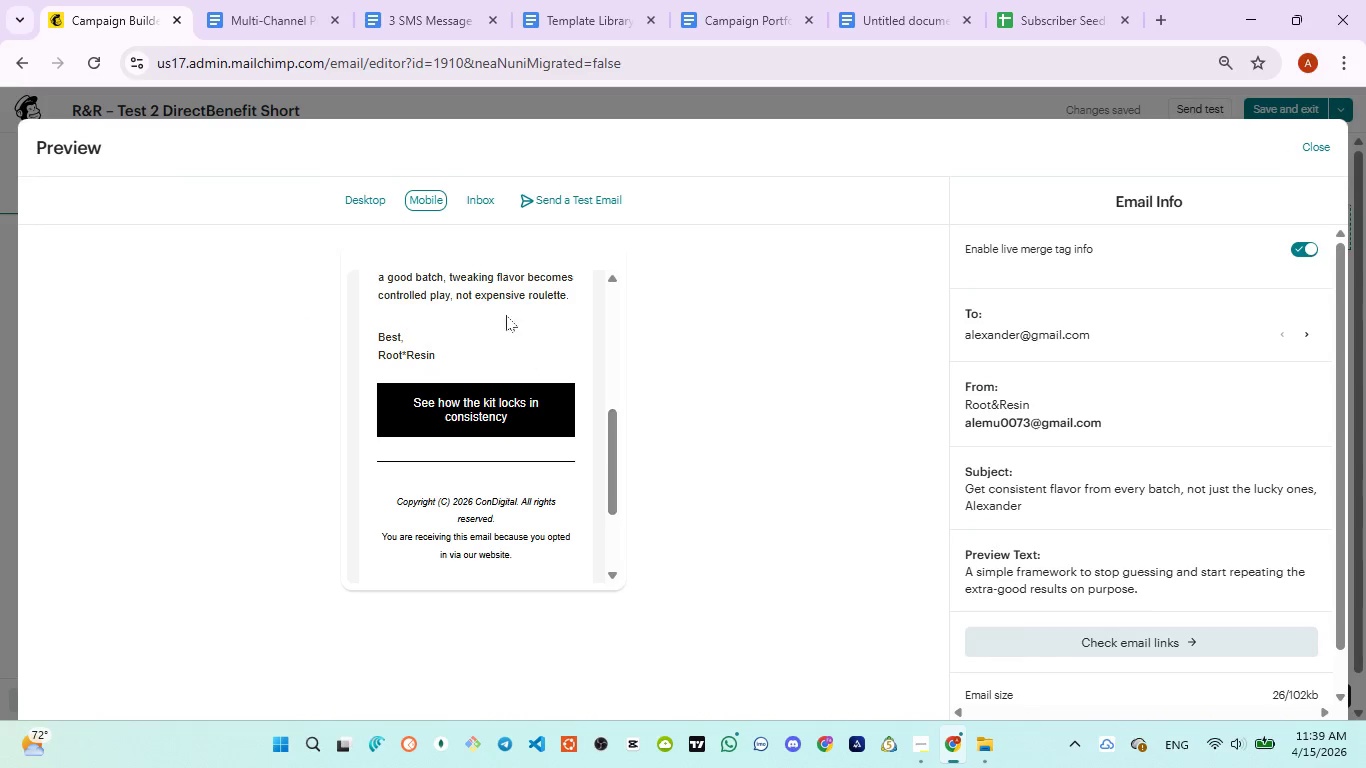 
wait(6.0)
 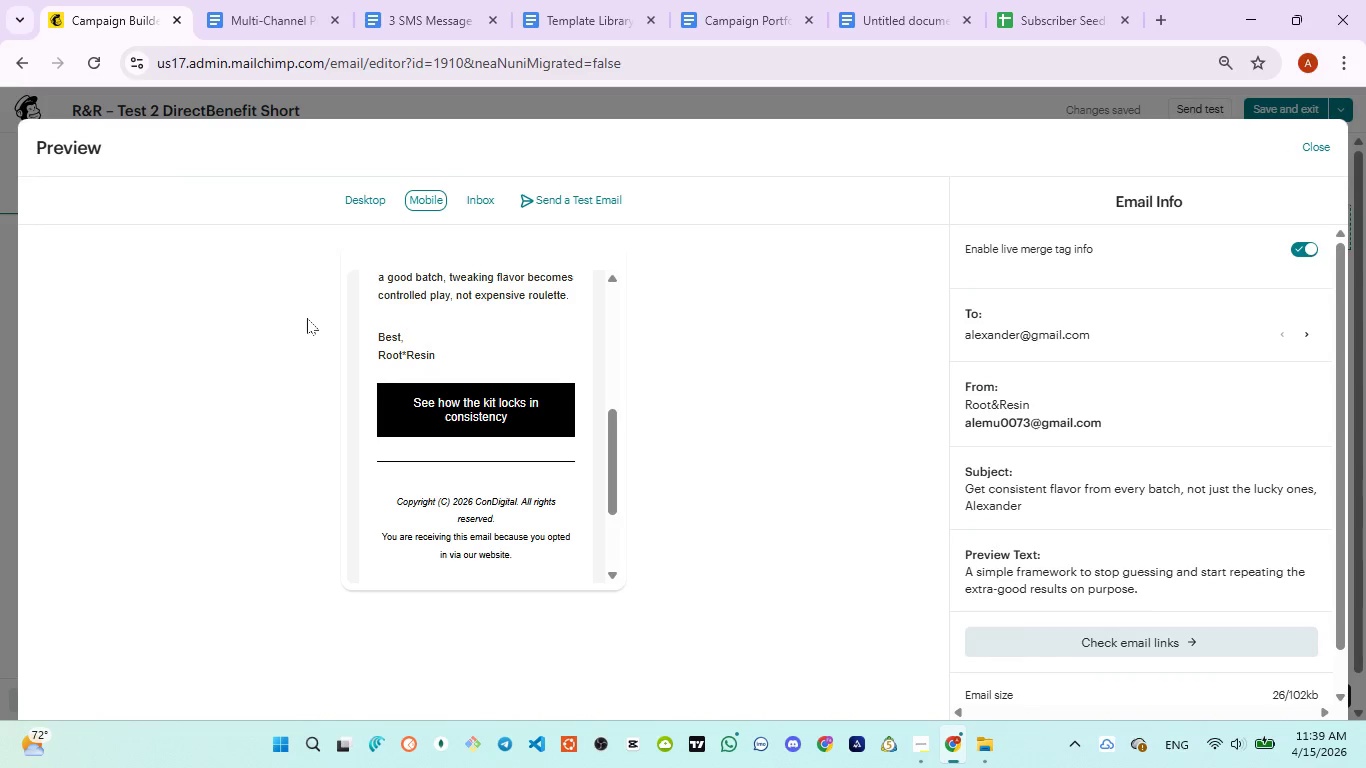 
left_click([1327, 144])
 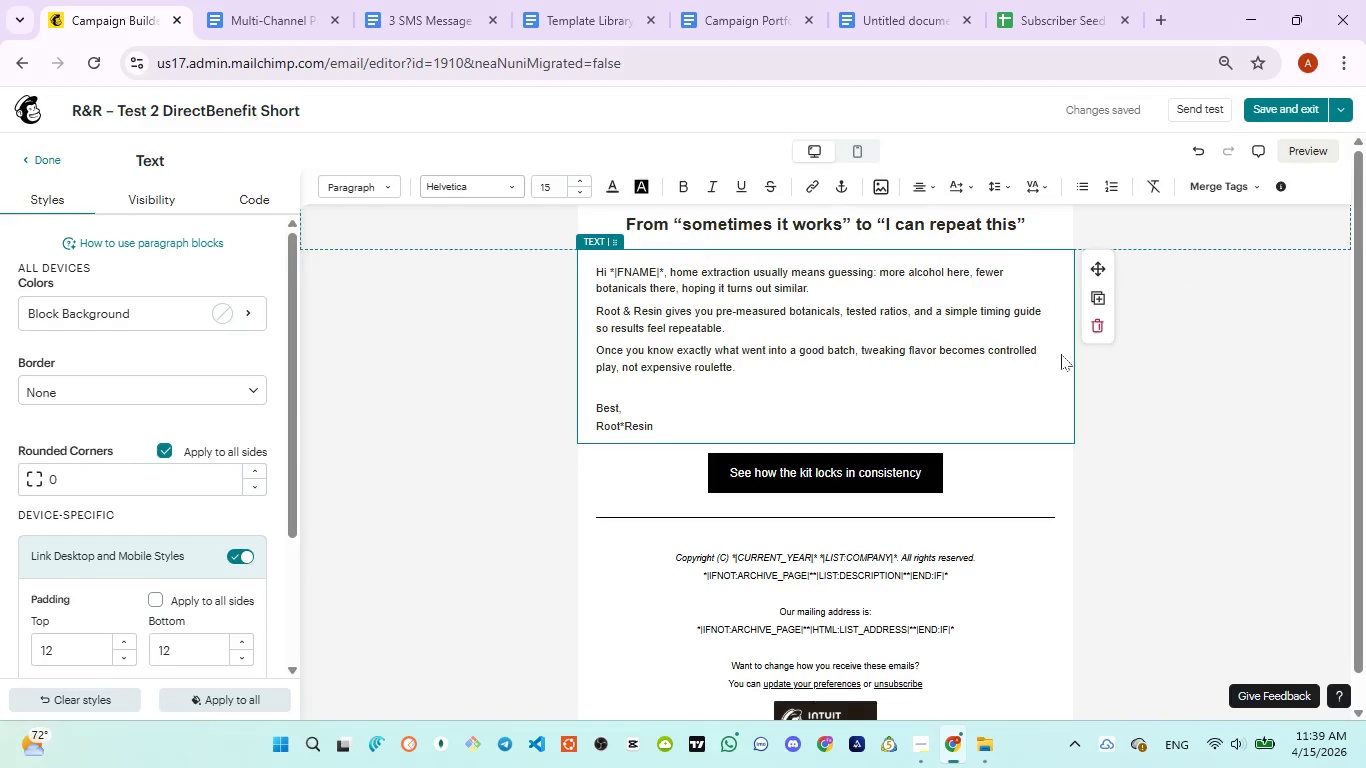 
scroll: coordinate [1006, 370], scroll_direction: up, amount: 3.0
 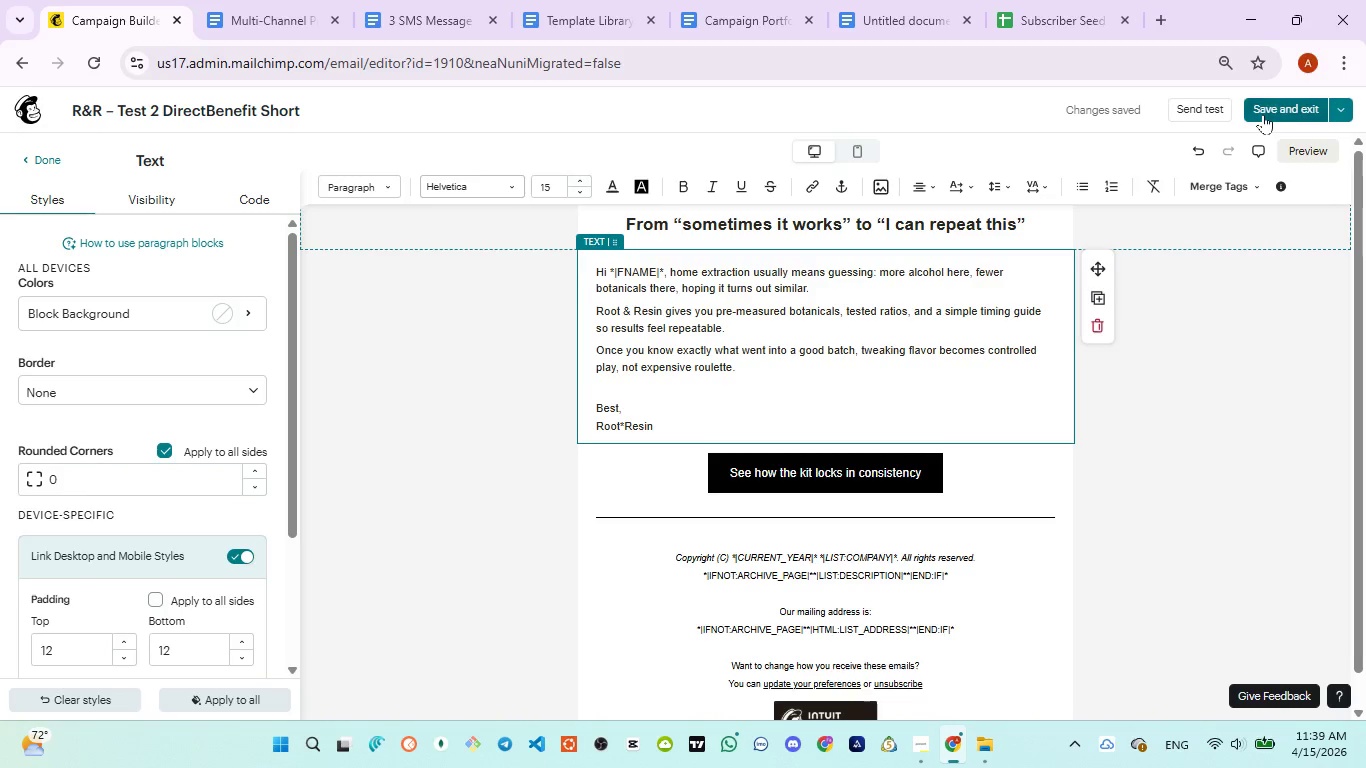 
left_click([1269, 109])
 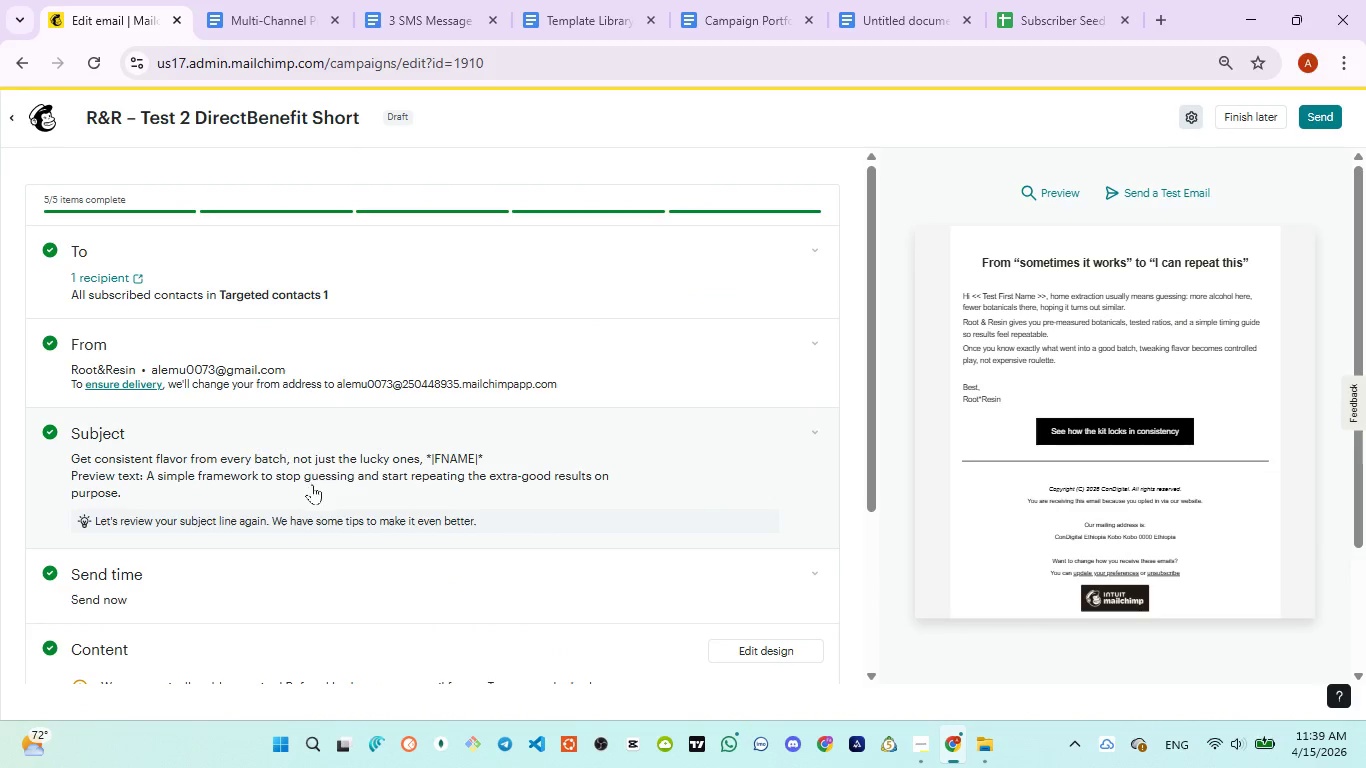 
left_click([6, 122])
 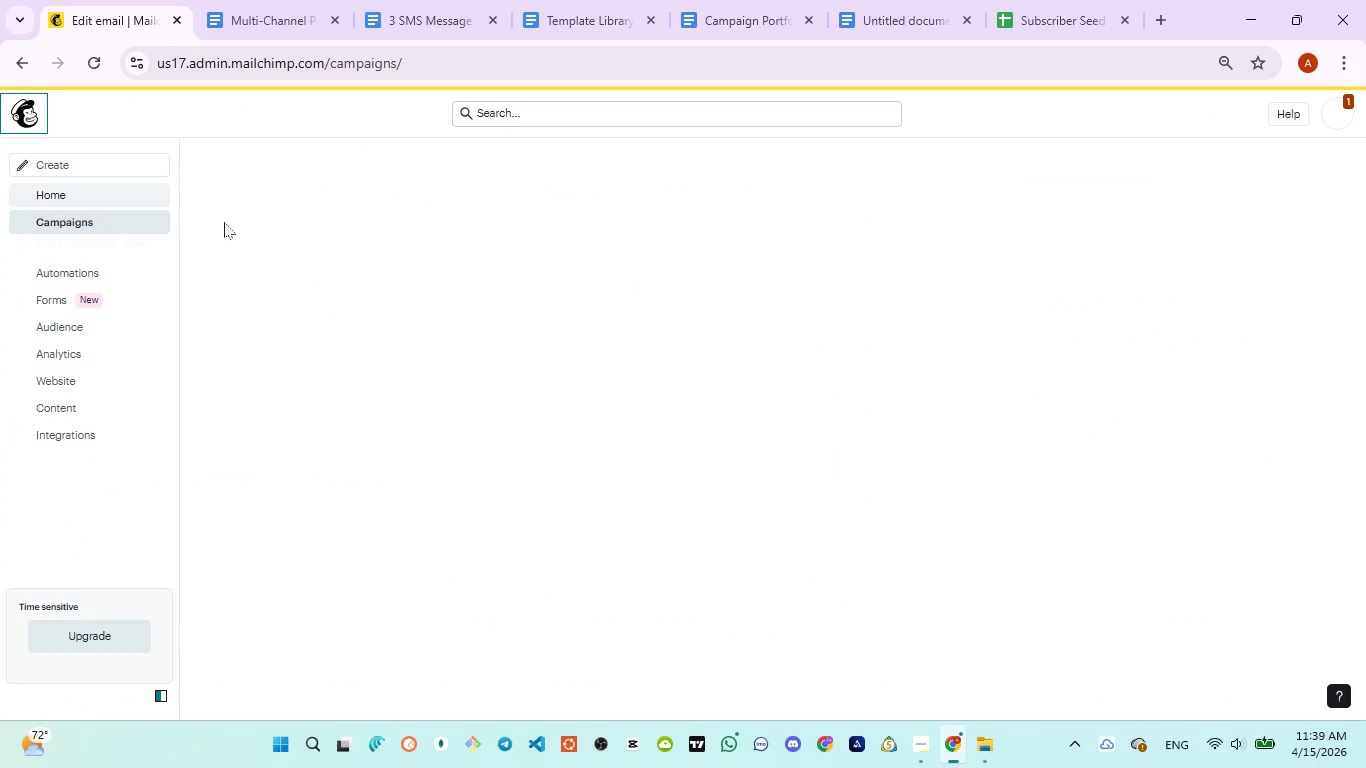 
mouse_move([520, 321])
 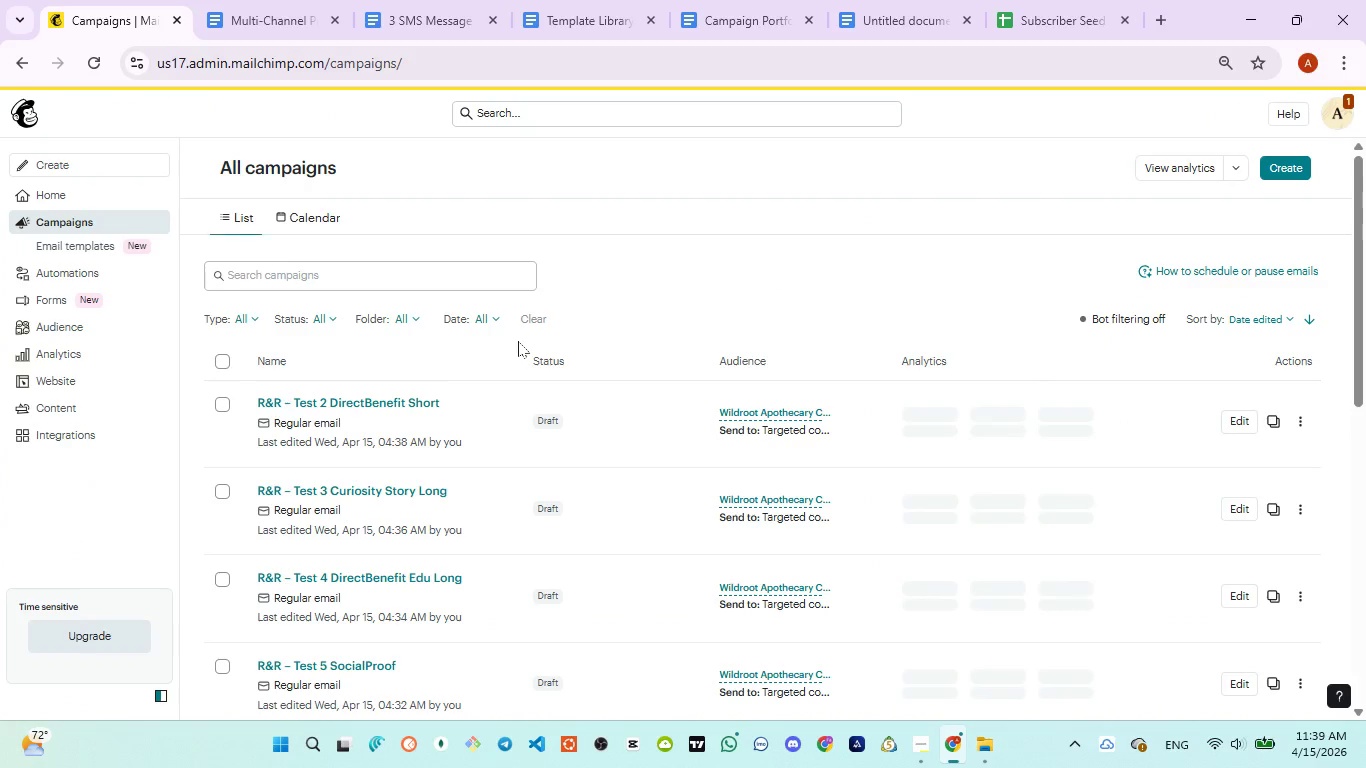 
scroll: coordinate [514, 368], scroll_direction: down, amount: 4.0
 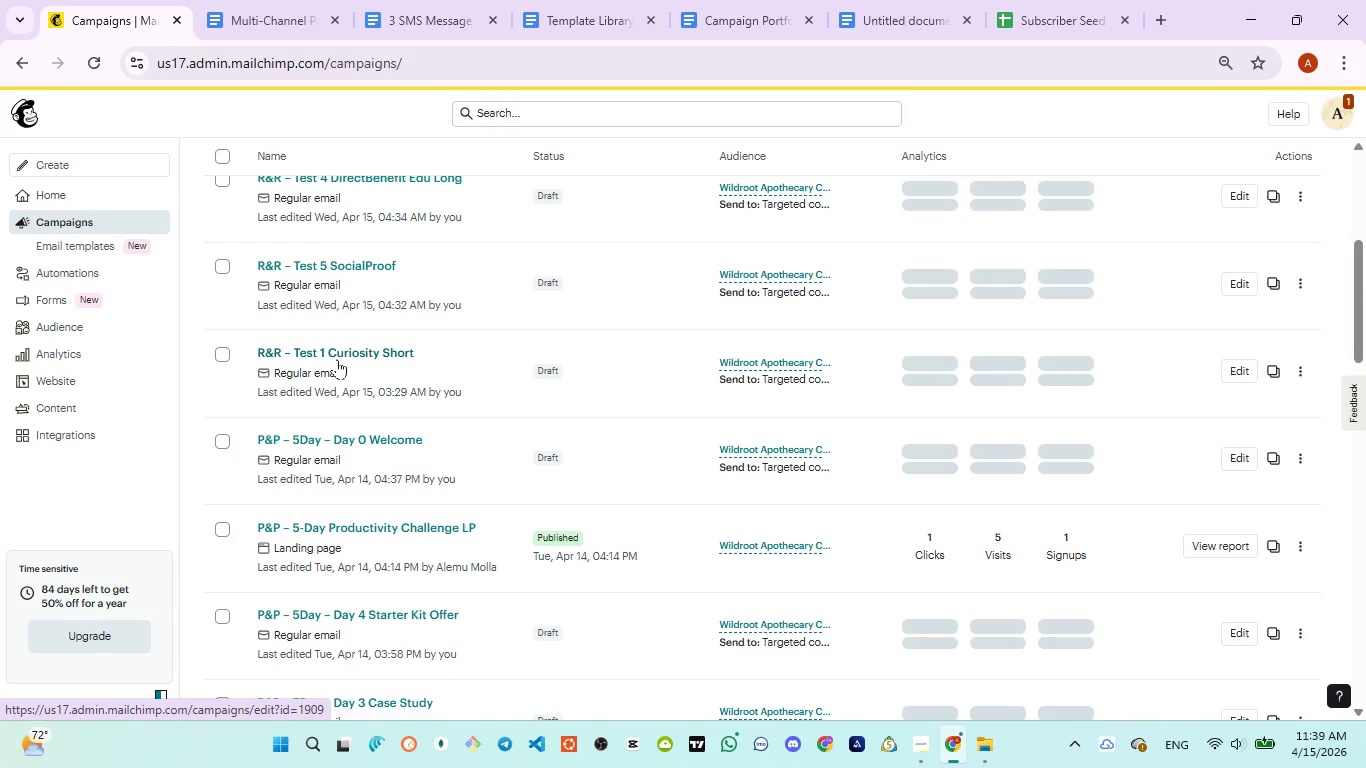 
scroll: coordinate [337, 359], scroll_direction: up, amount: 2.0
 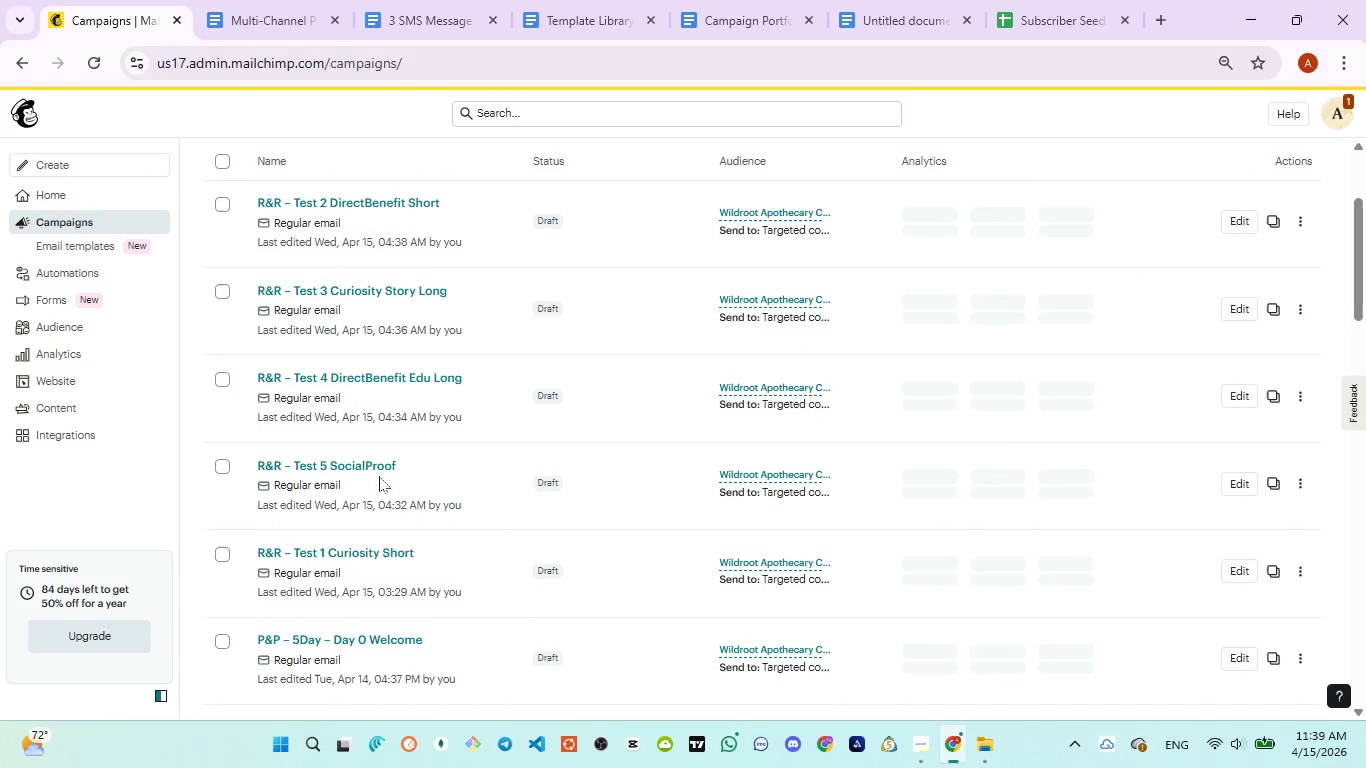 
left_click([361, 552])
 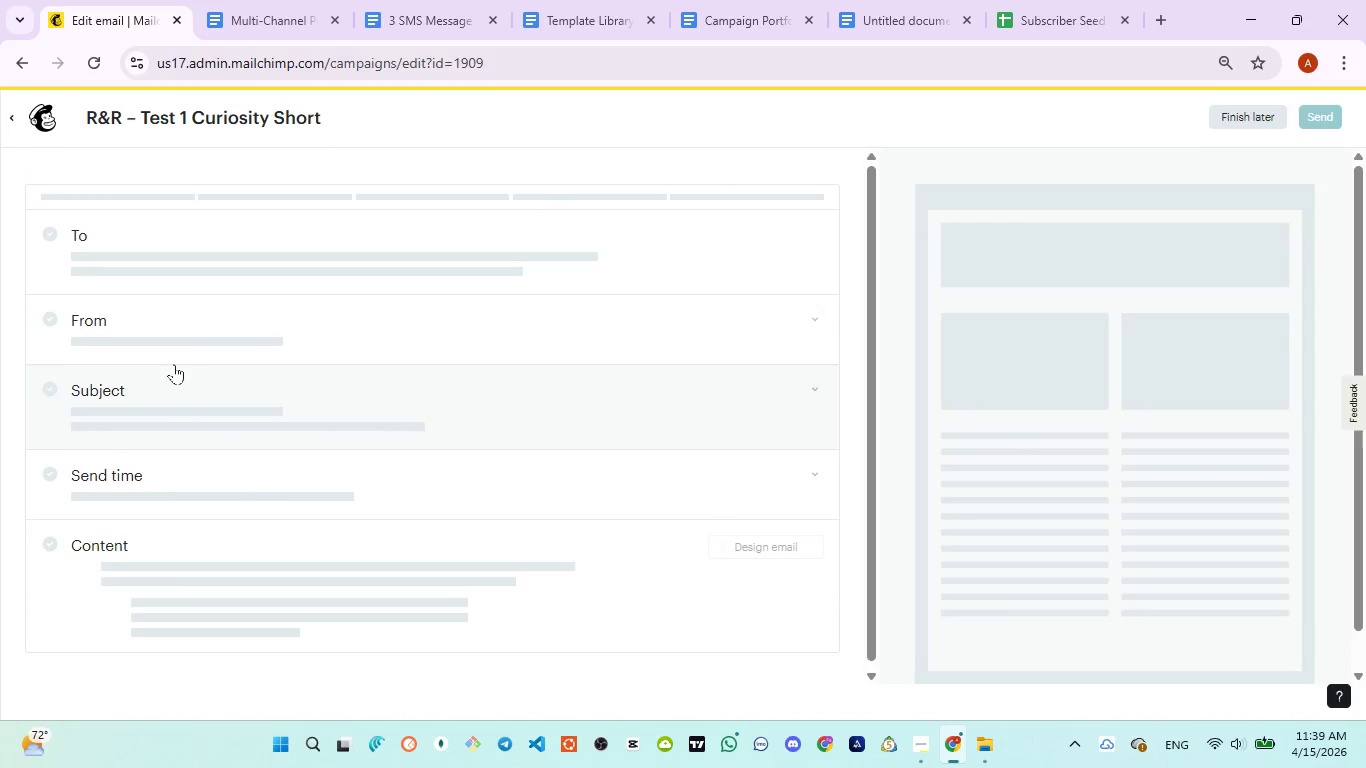 
left_click([115, 364])
 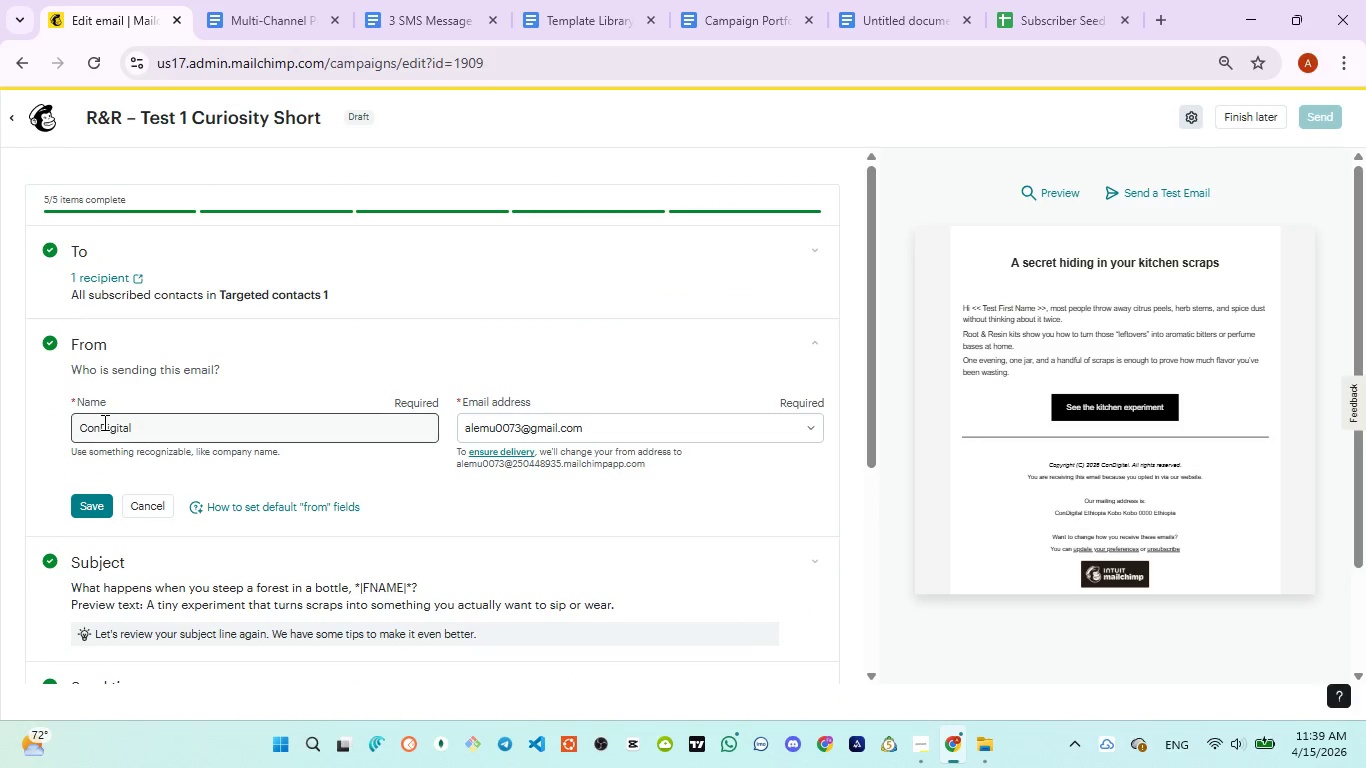 
double_click([103, 422])
 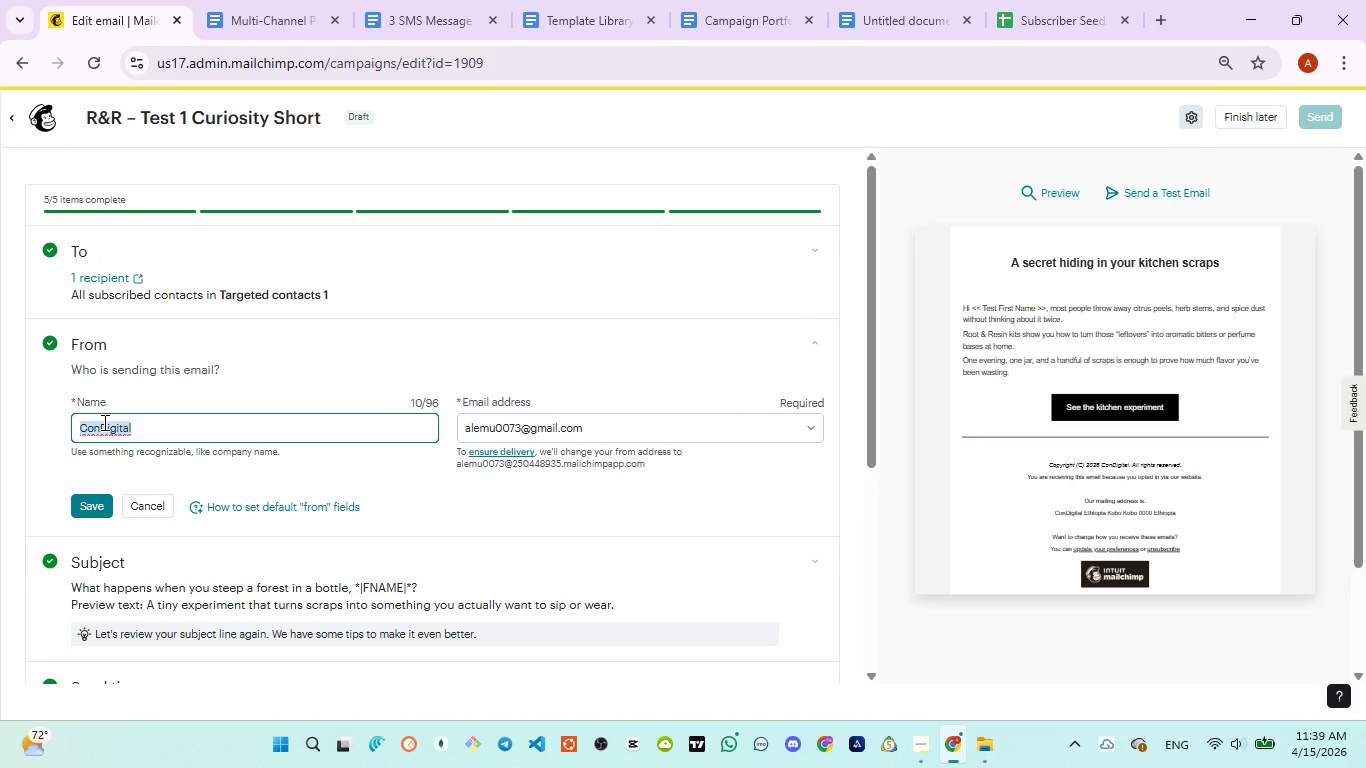 
type(root&r)
key(Backspace)
type(Resin)
 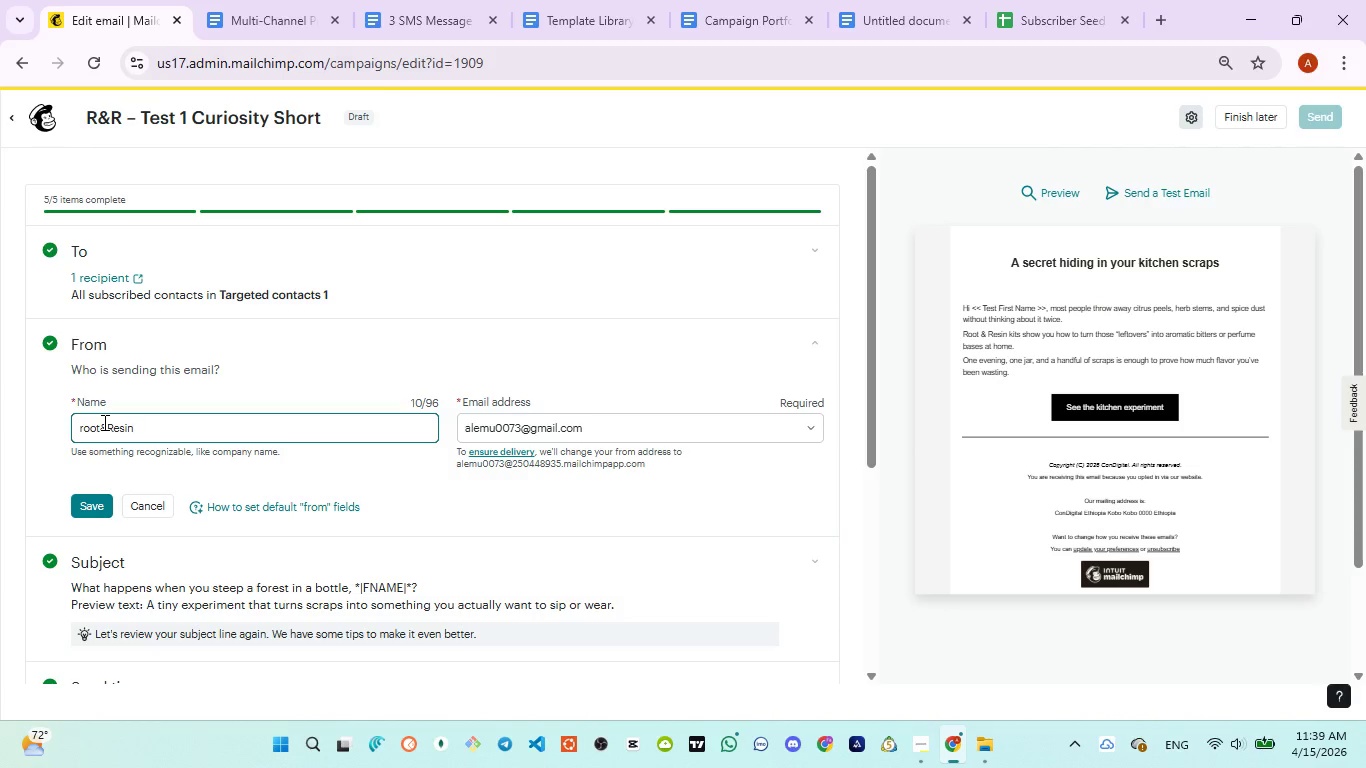 
left_click([81, 427])
 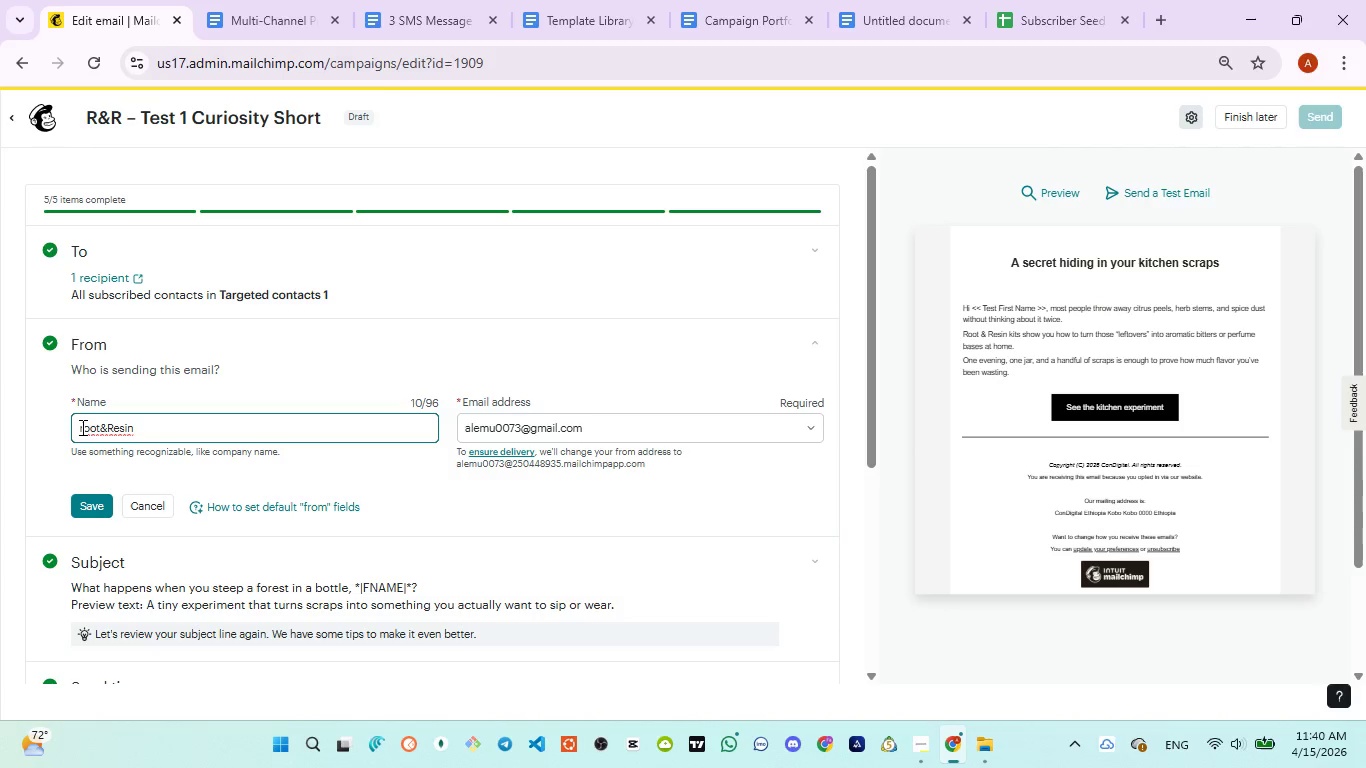 
key(ArrowRight)
 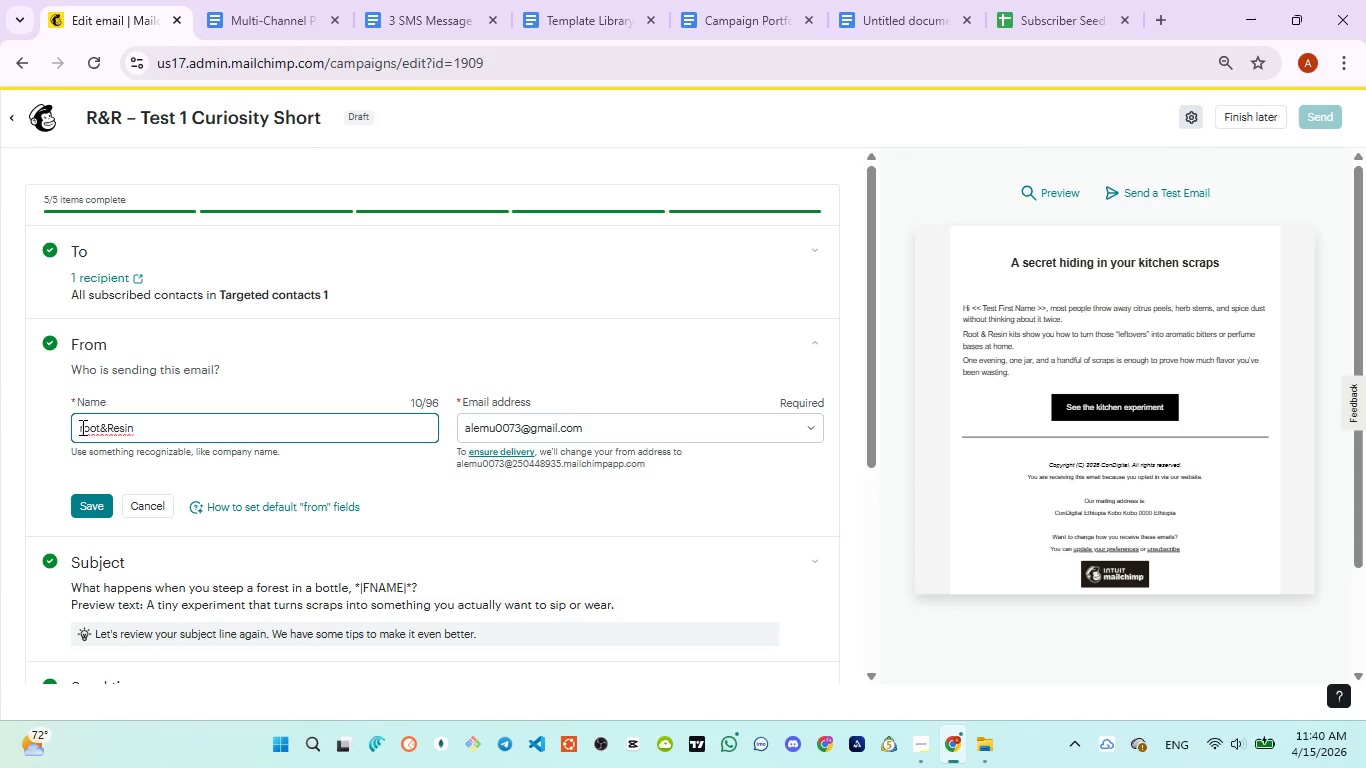 
key(Backspace)
 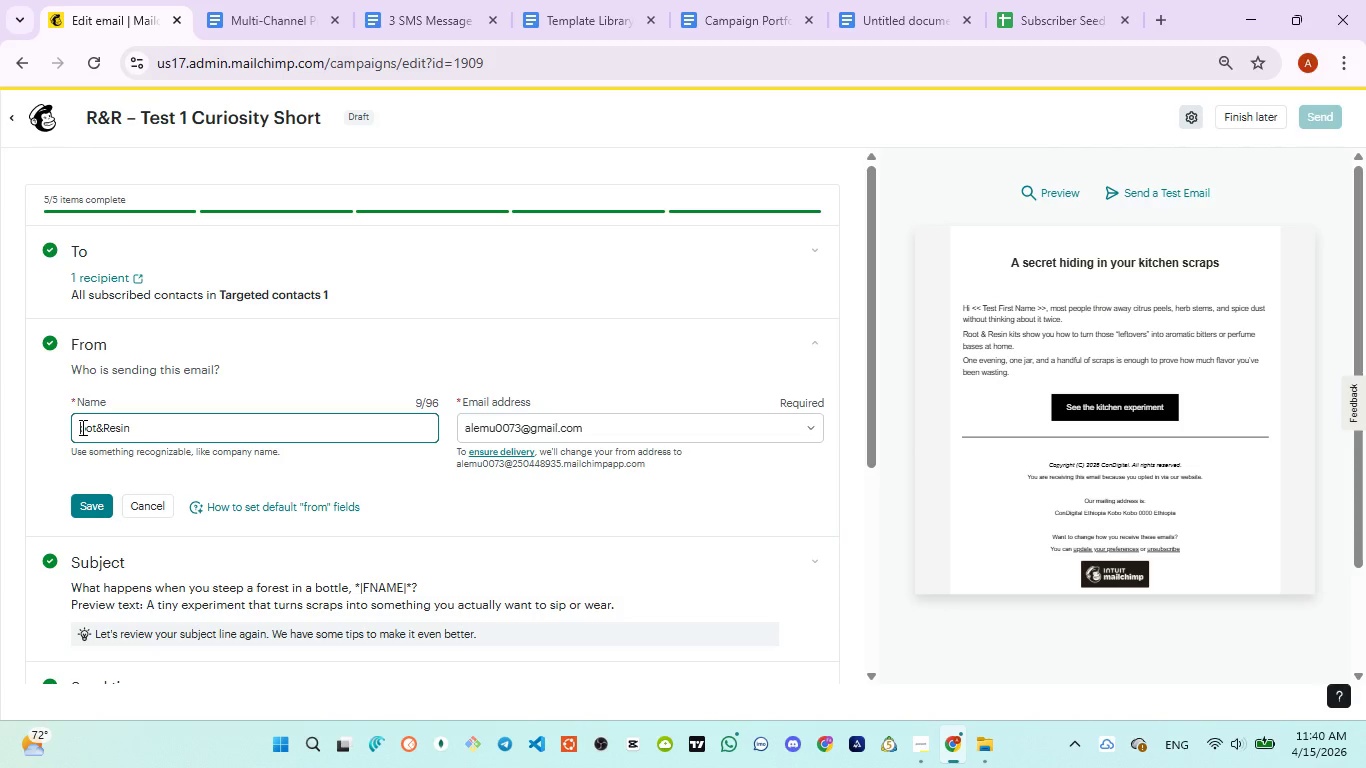 
key(Shift+R)
 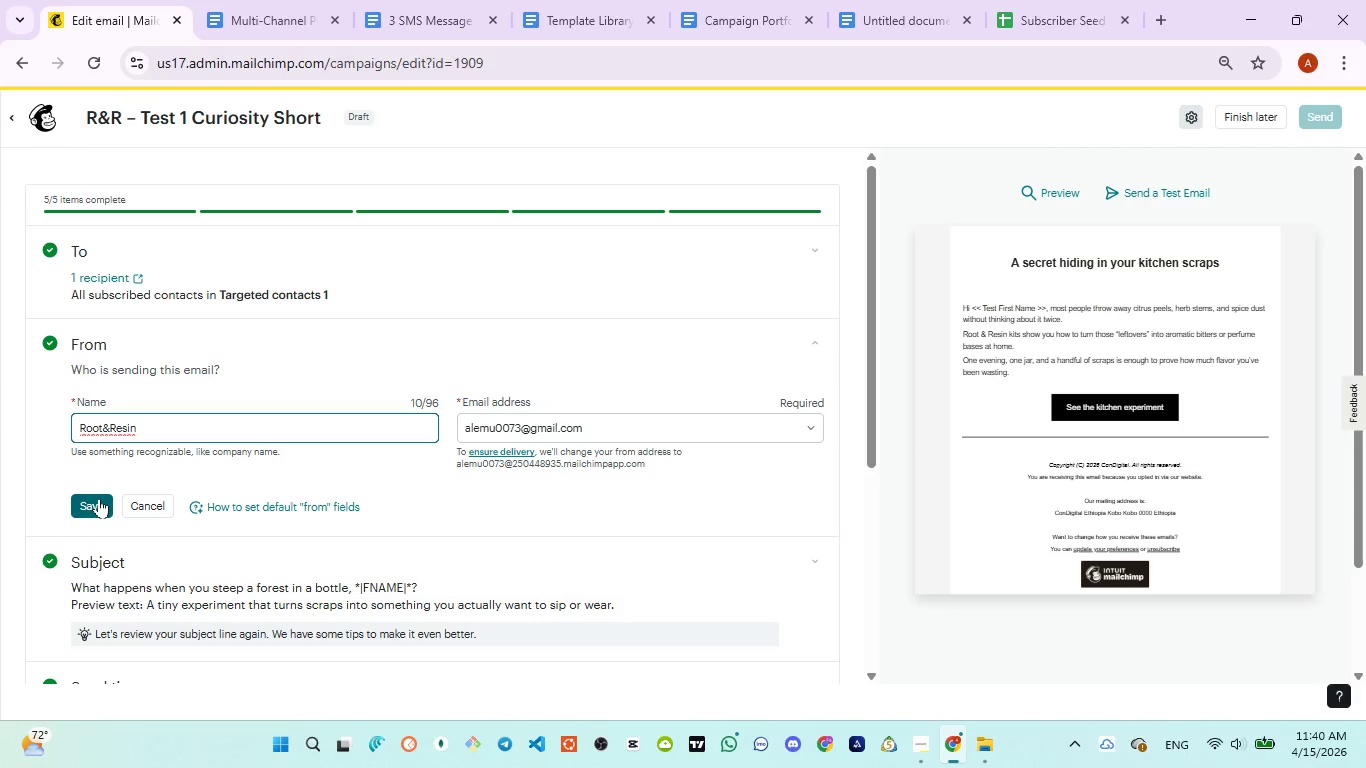 
left_click([99, 498])
 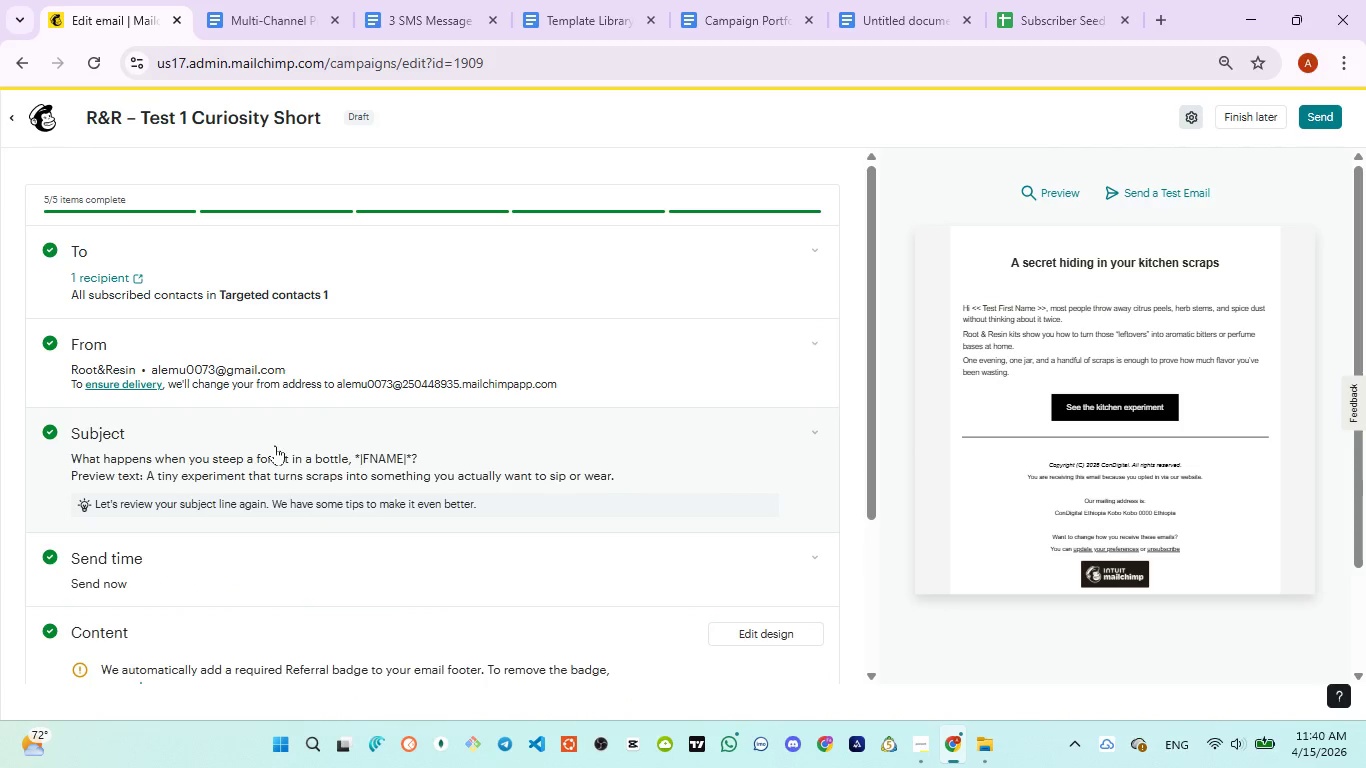 
scroll: coordinate [275, 449], scroll_direction: down, amount: 2.0
 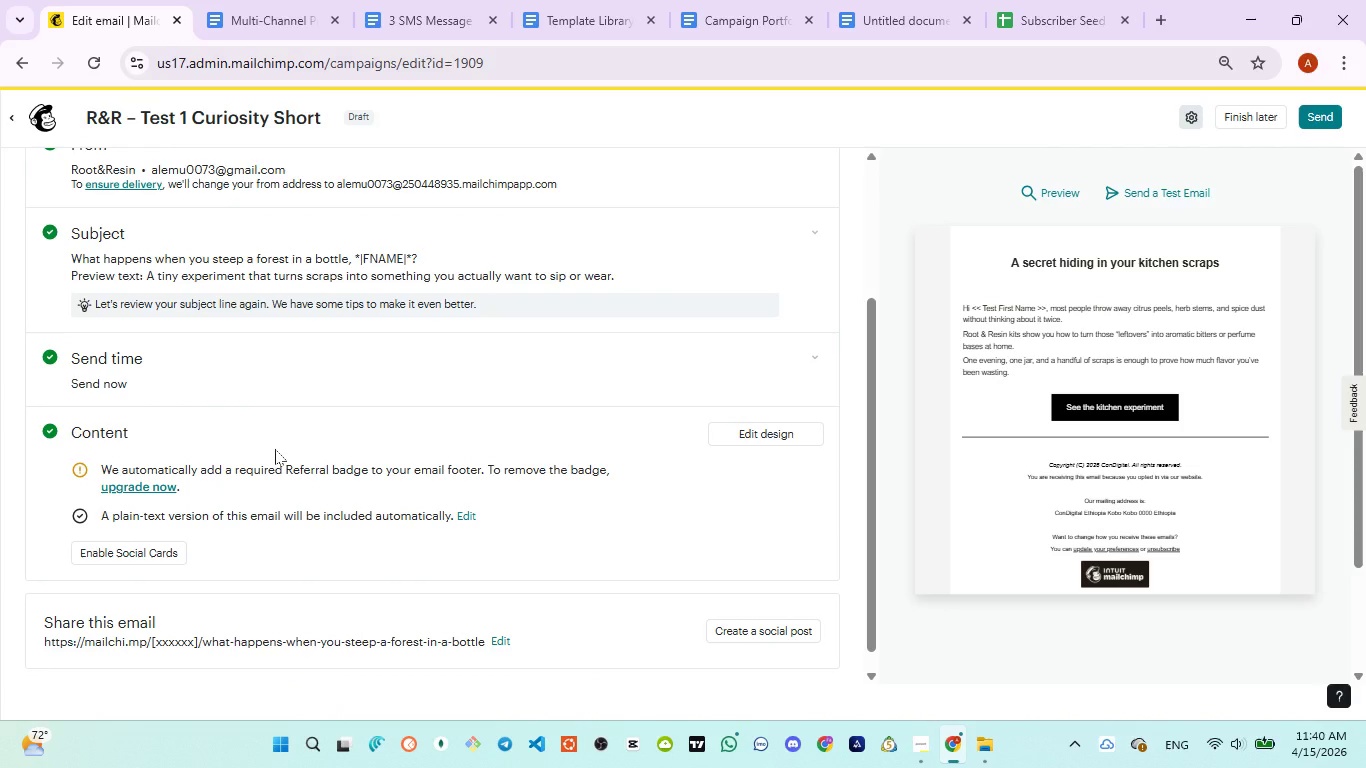 
scroll: coordinate [275, 449], scroll_direction: up, amount: 2.0
 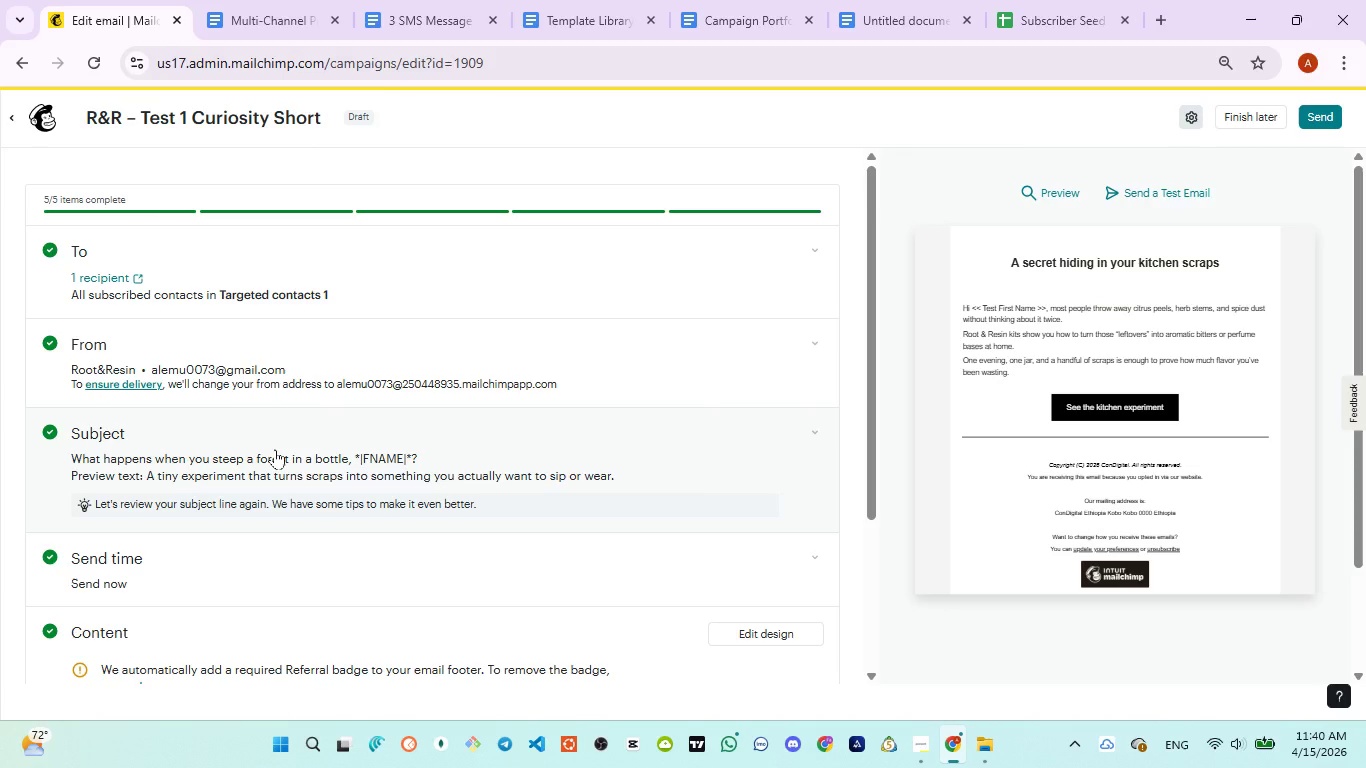 
scroll: coordinate [275, 449], scroll_direction: down, amount: 2.0
 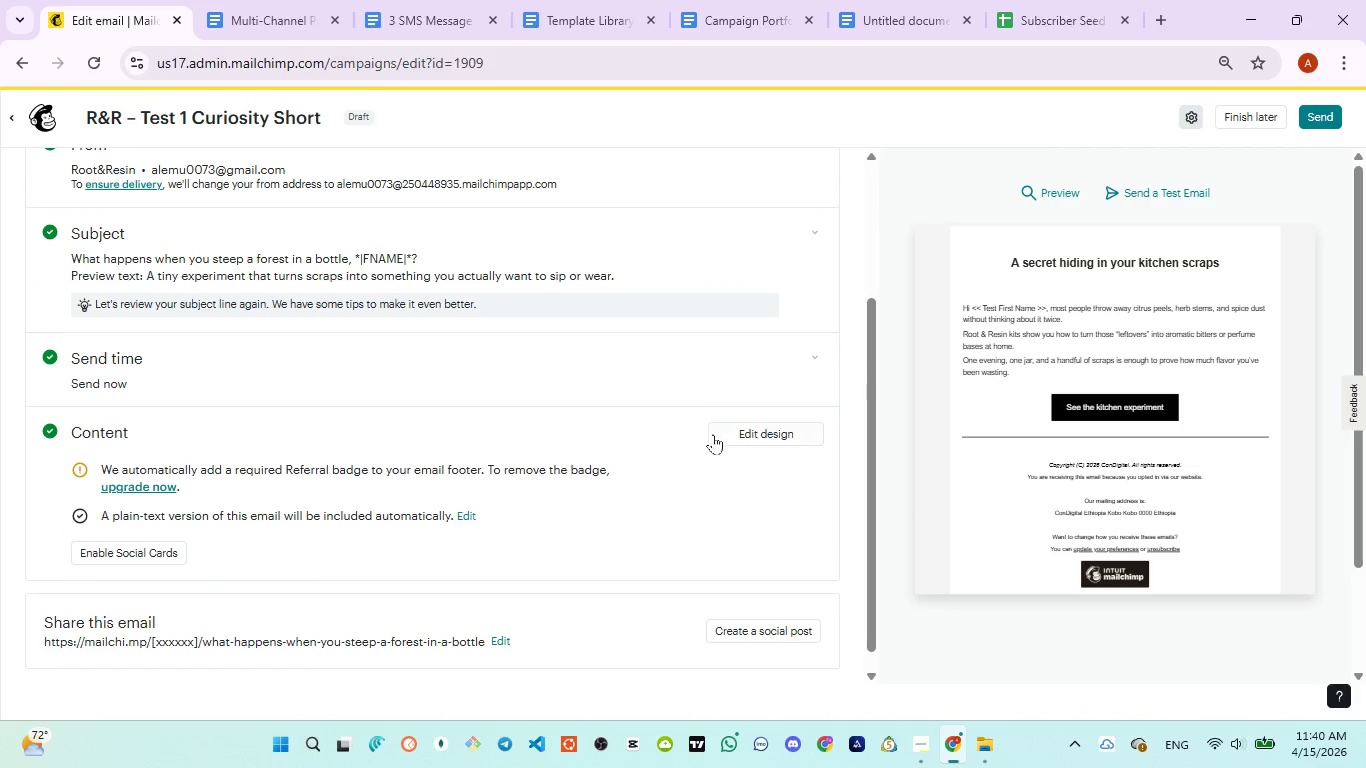 
left_click([729, 441])
 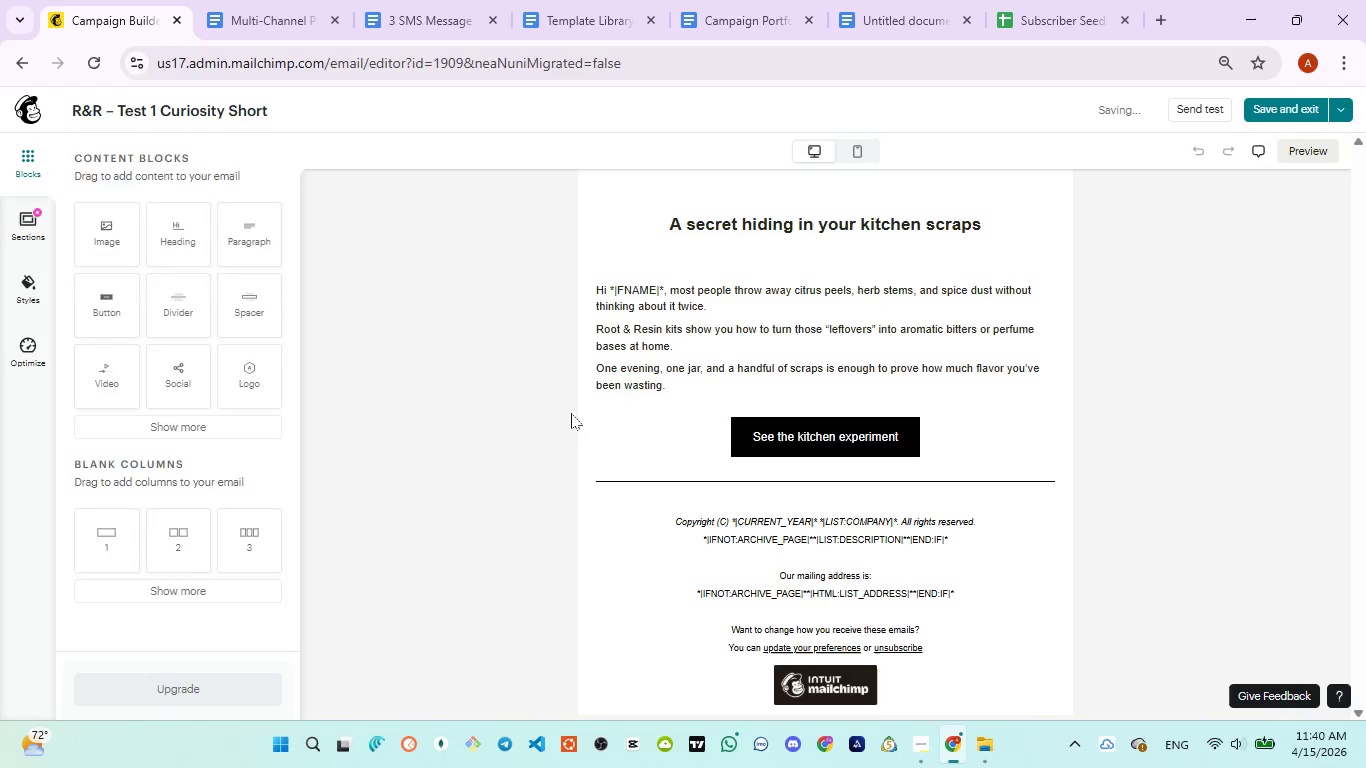 
left_click([667, 404])
 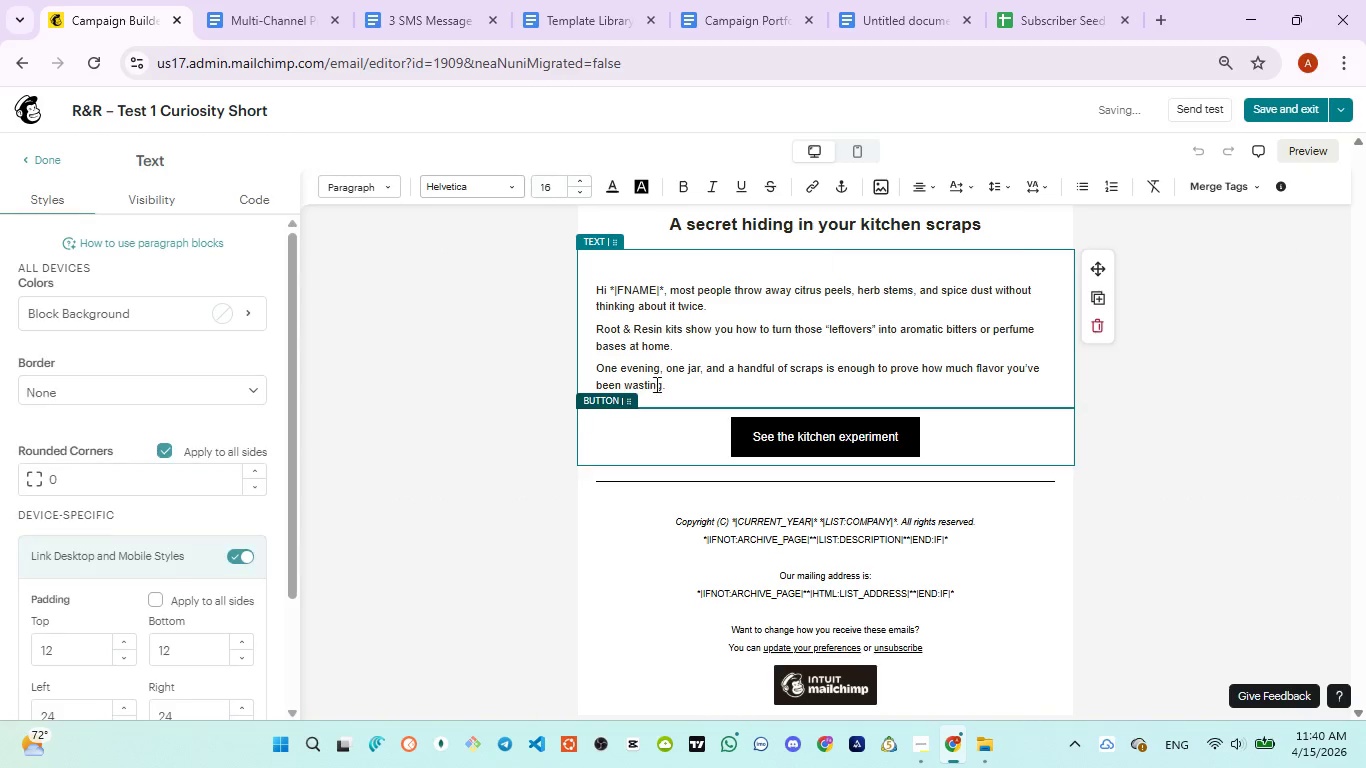 
left_click([673, 393])
 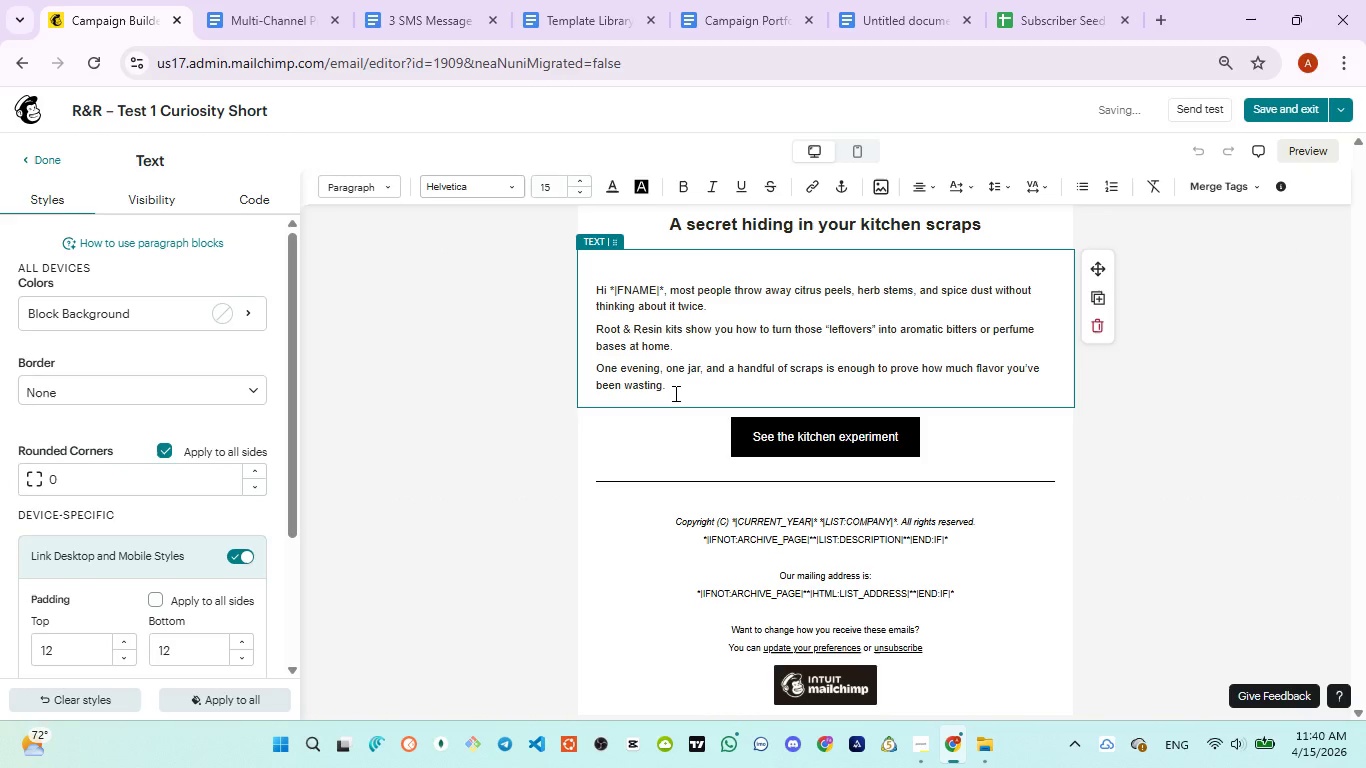 
key(Enter)
 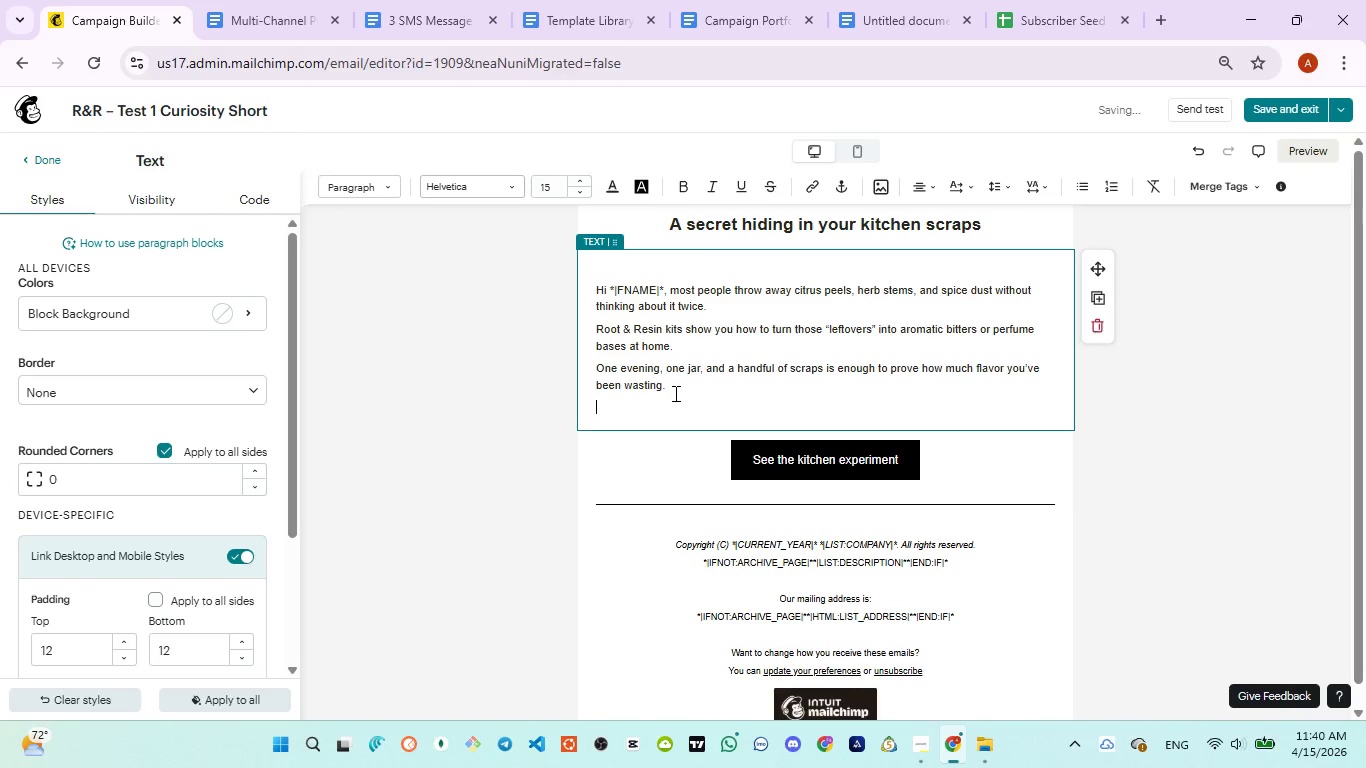 
key(Enter)
 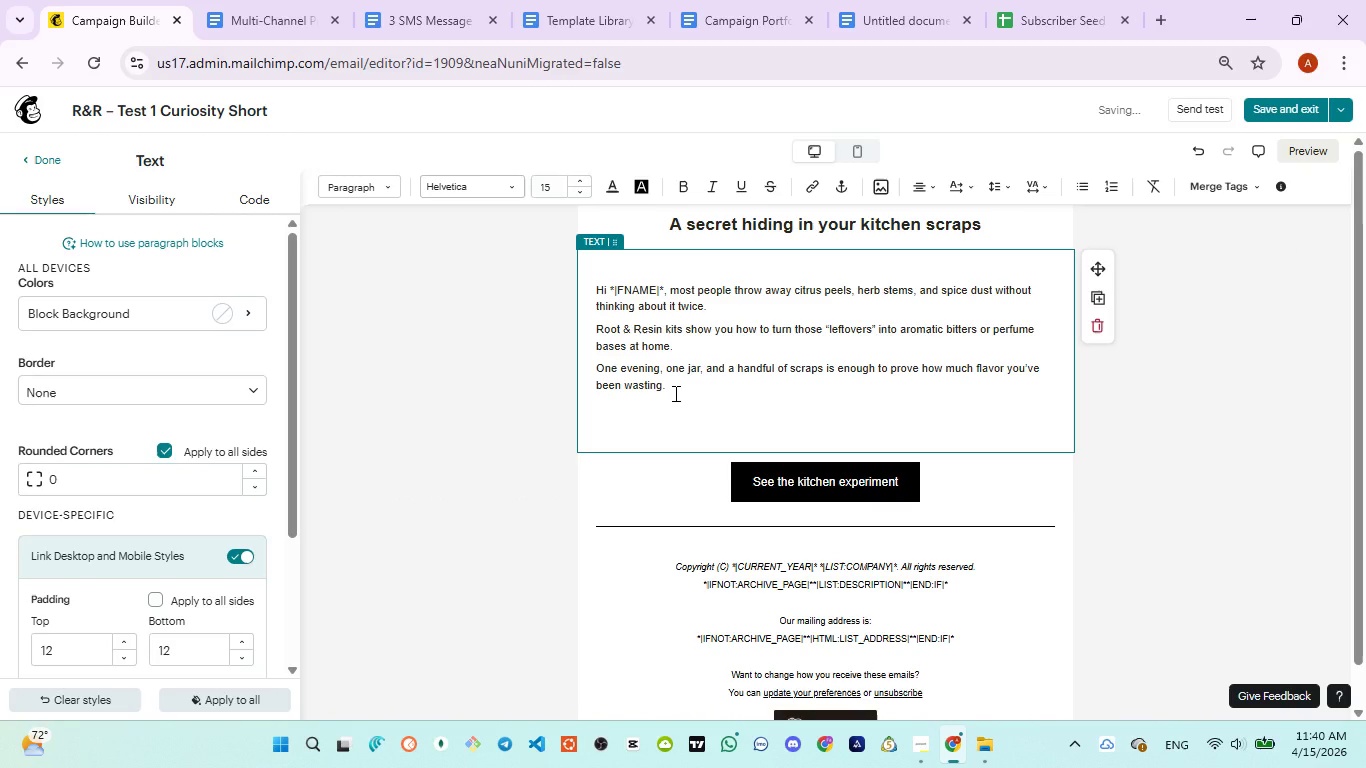 
type(Best,)
 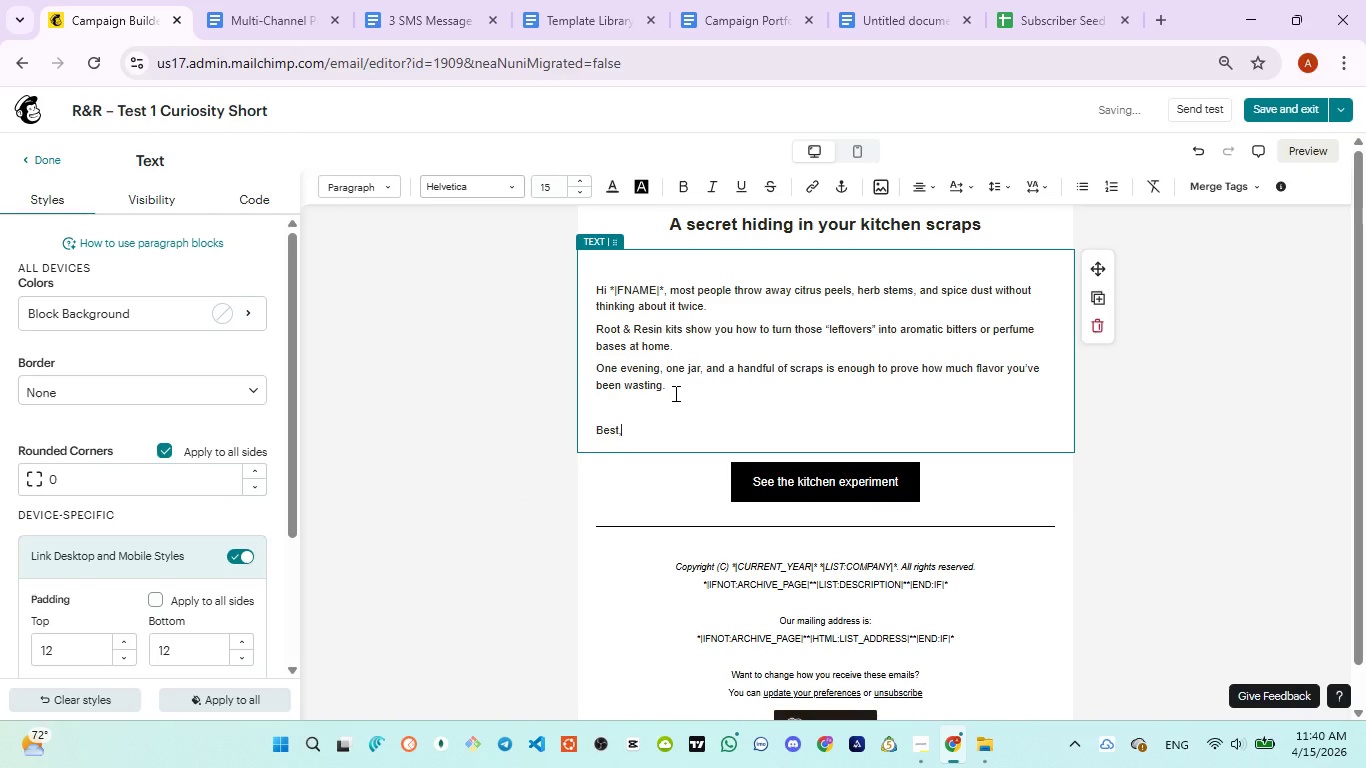 
key(Enter)
 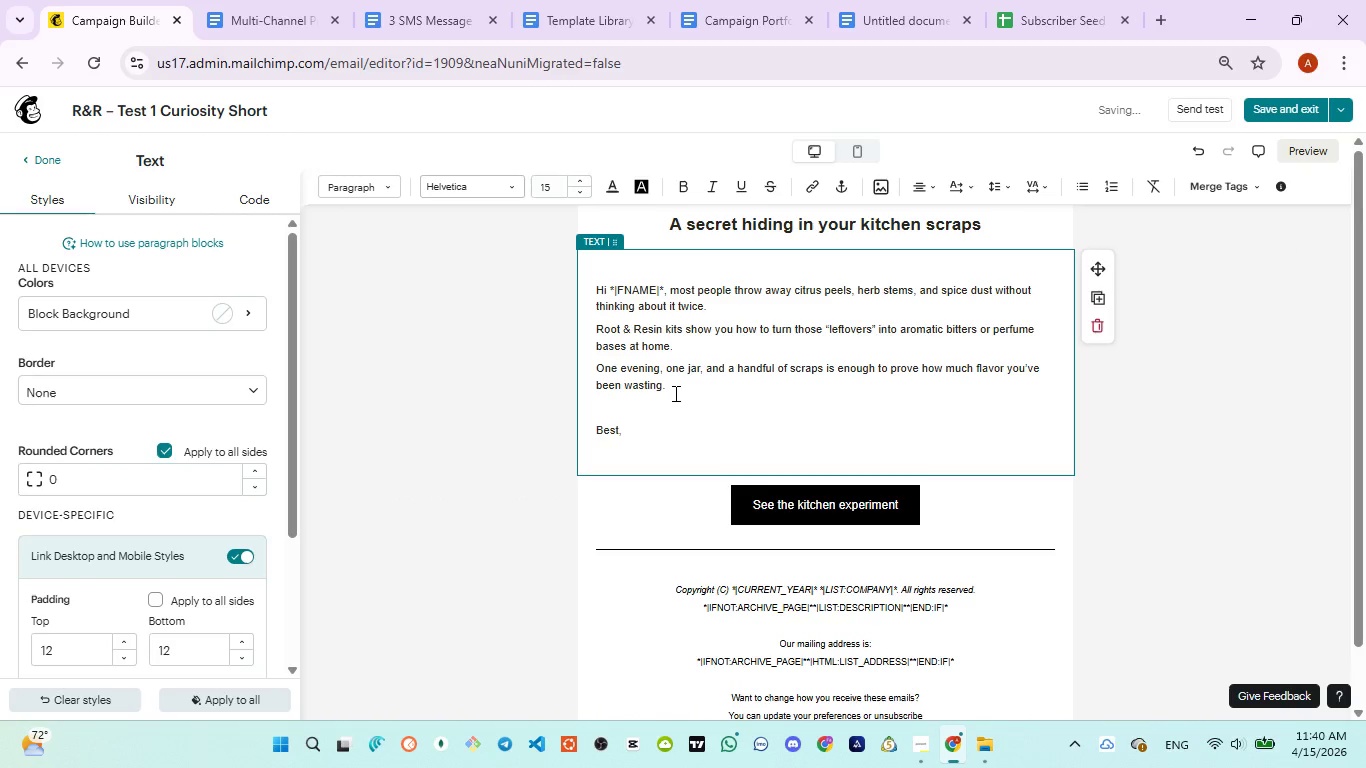 
type(Root&Resin)
 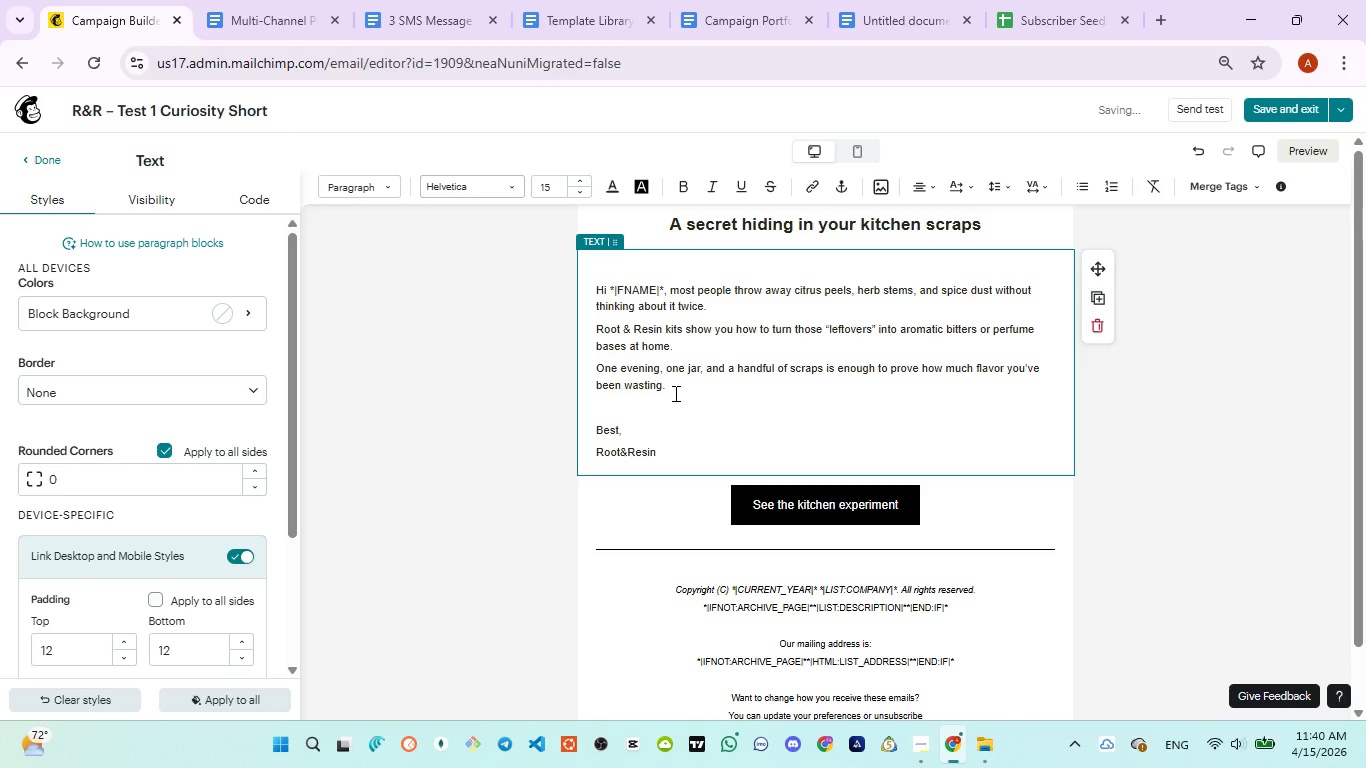 
left_click([1318, 146])
 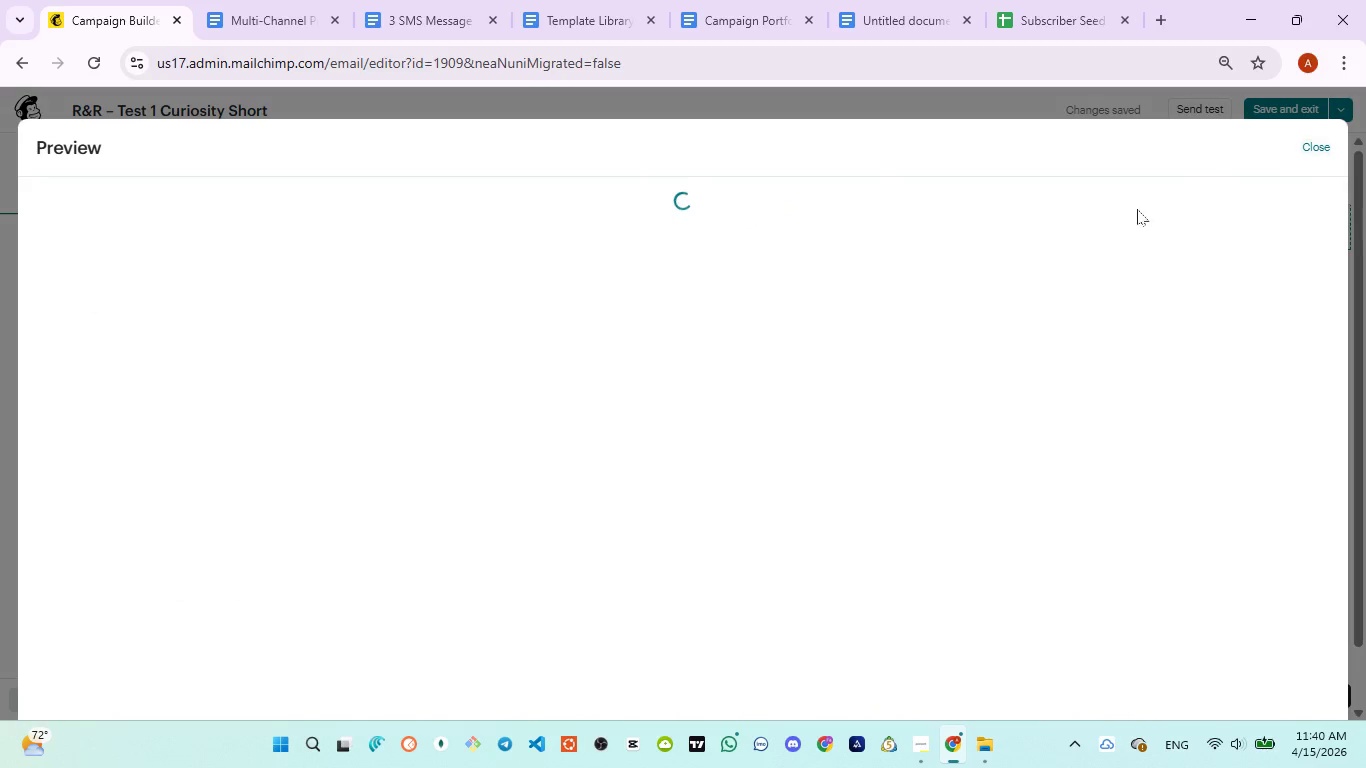 
mouse_move([638, 326])
 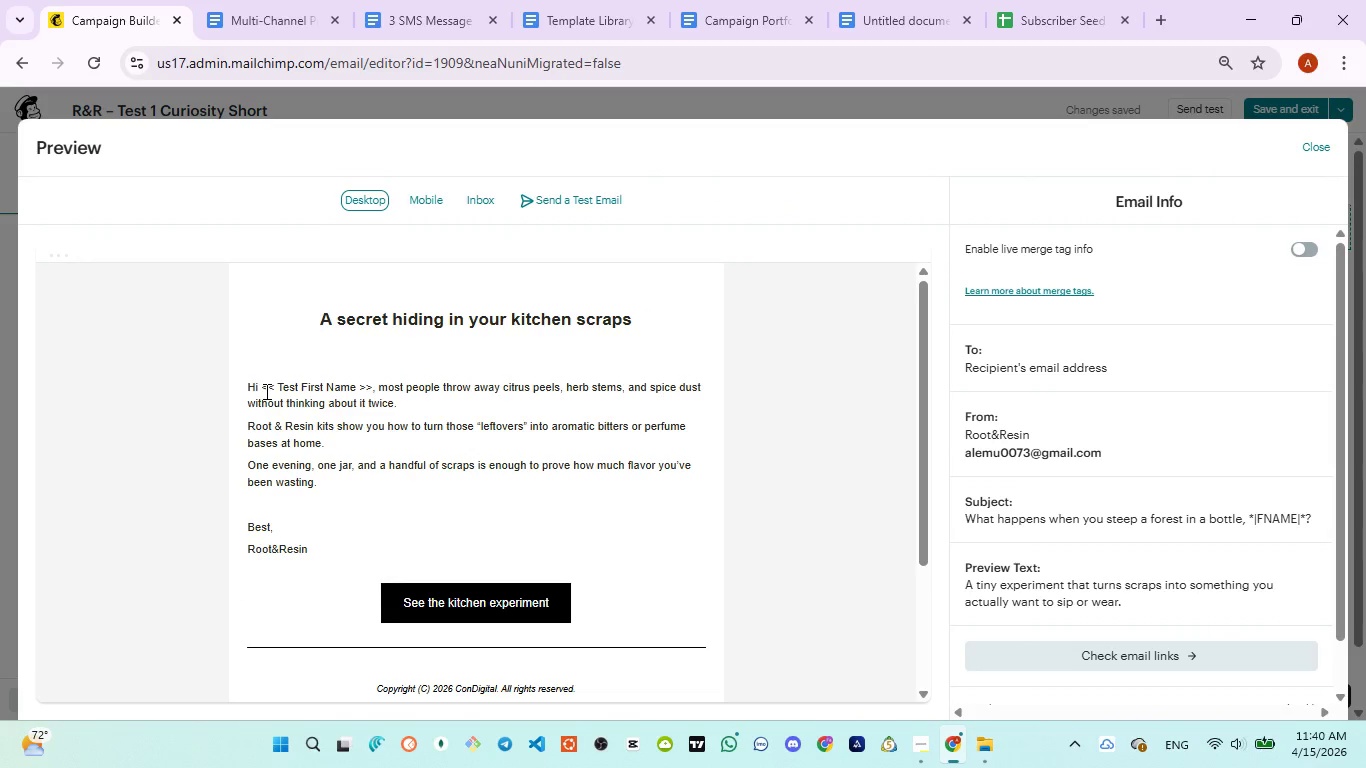 
left_click_drag(start_coordinate=[260, 390], to_coordinate=[381, 385])
 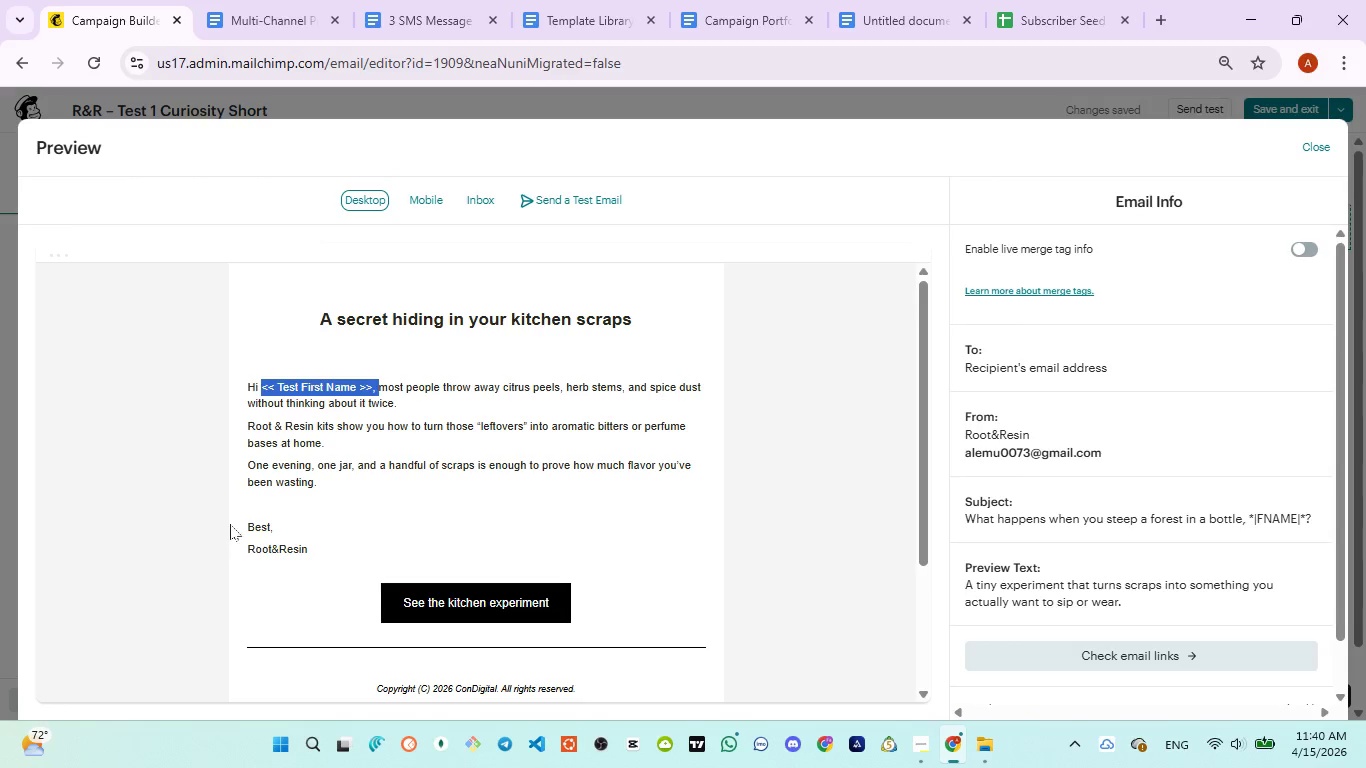 
left_click_drag(start_coordinate=[243, 522], to_coordinate=[377, 581])
 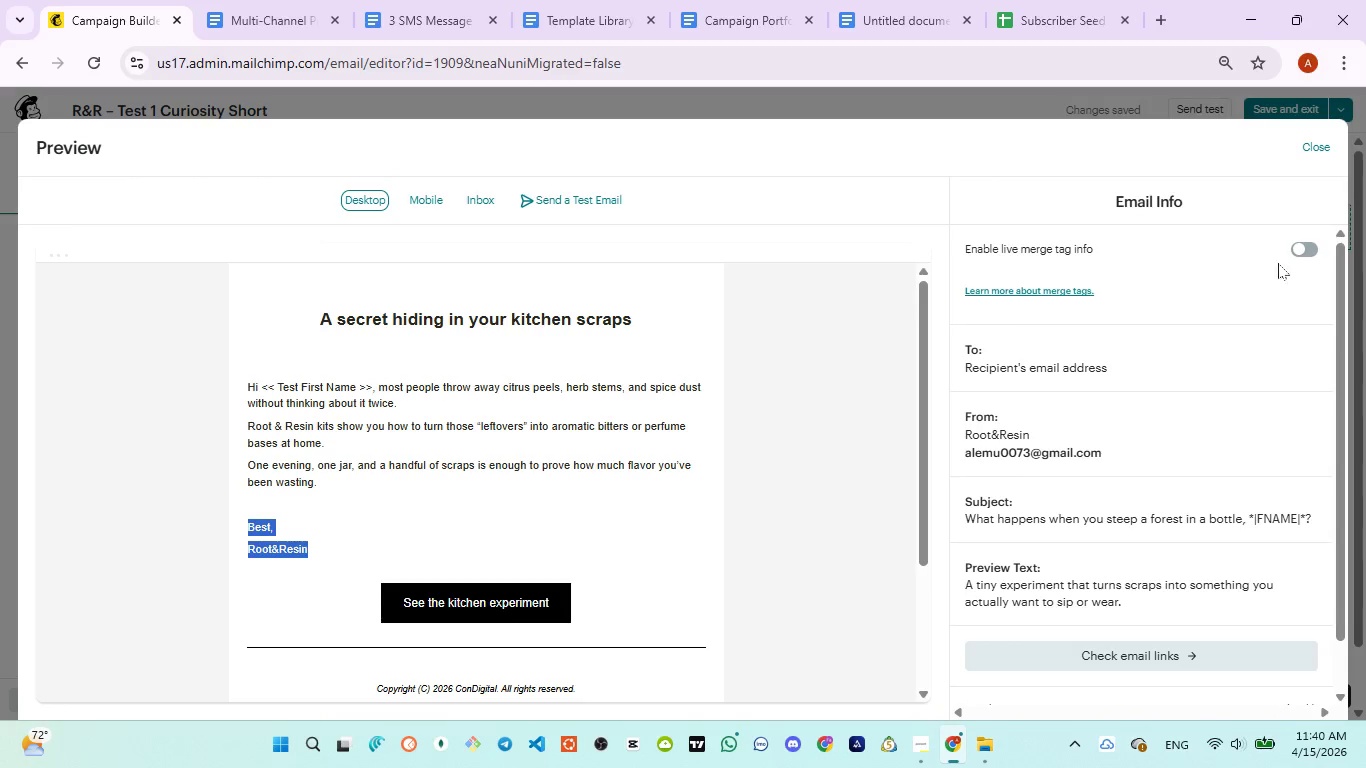 
left_click([1305, 252])
 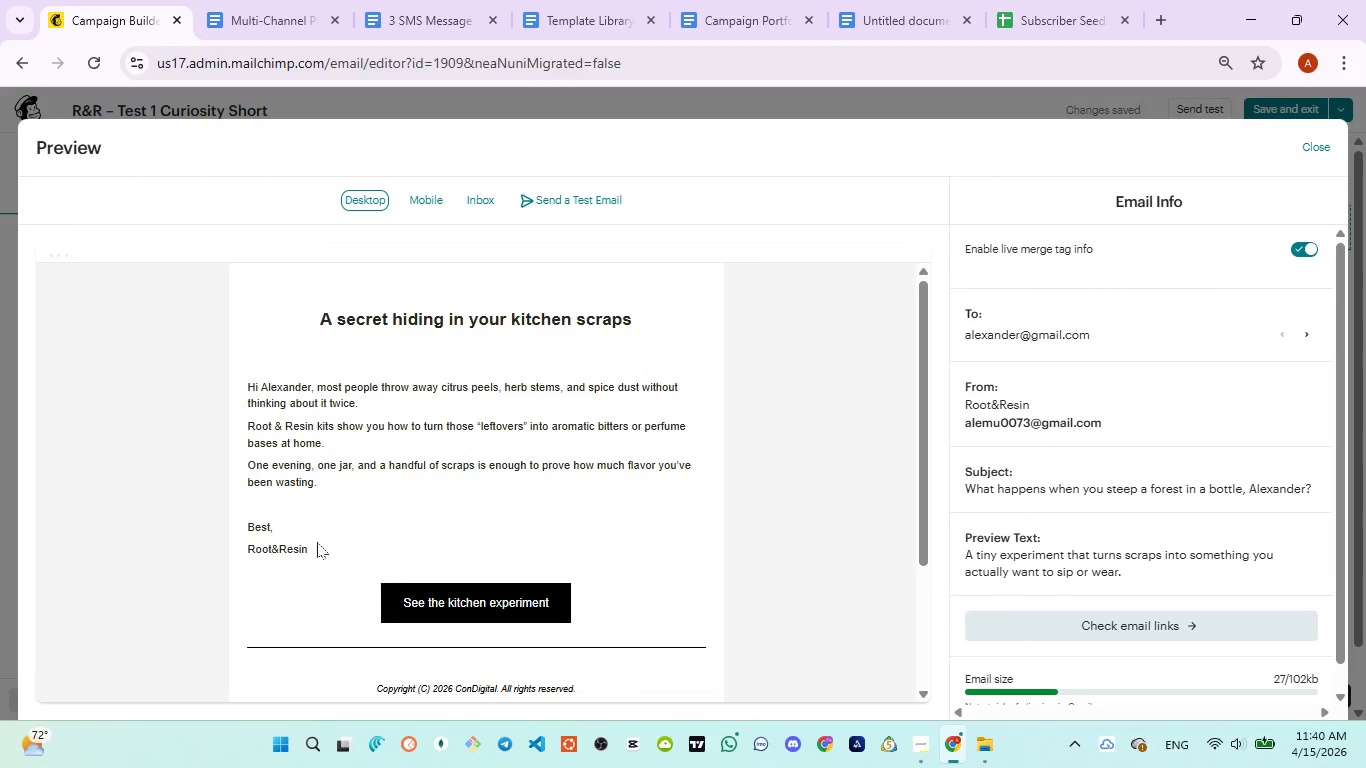 
left_click([439, 602])
 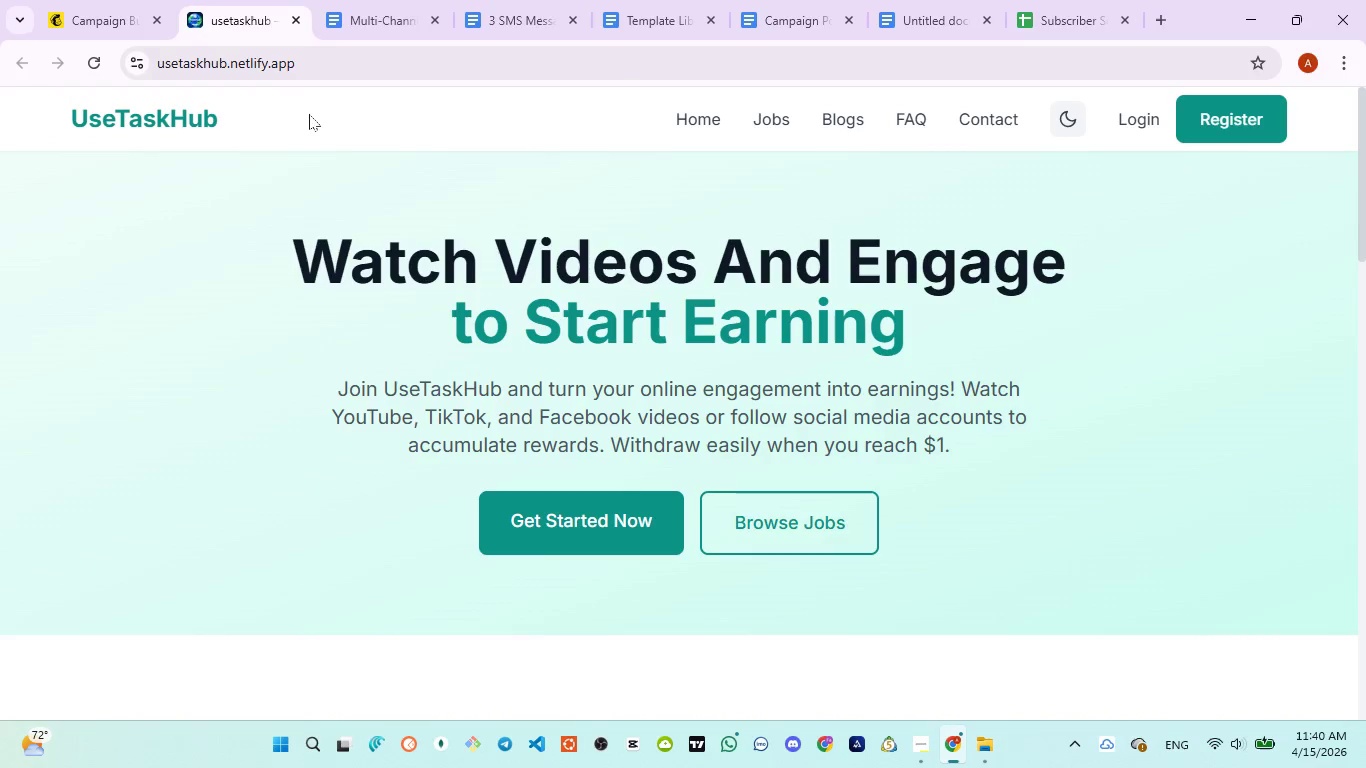 
left_click([293, 20])
 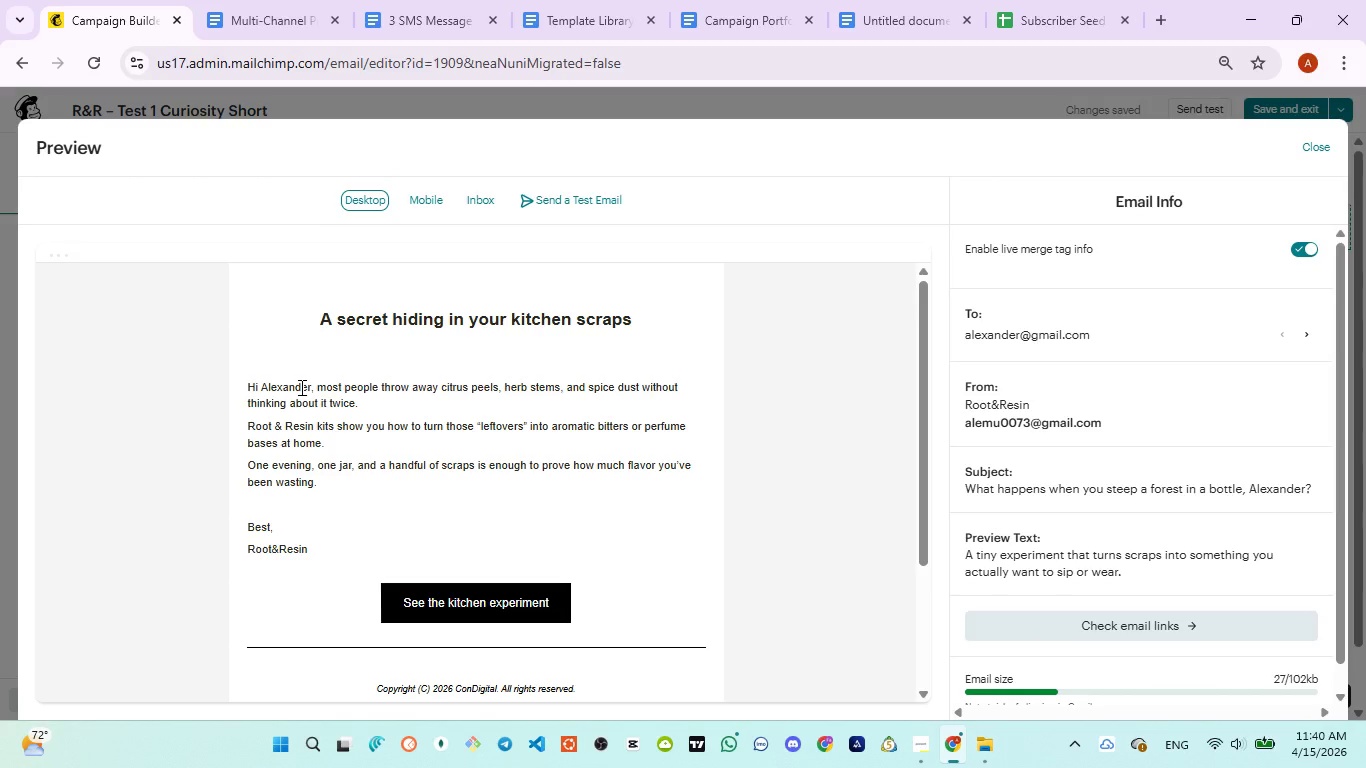 
double_click([300, 387])
 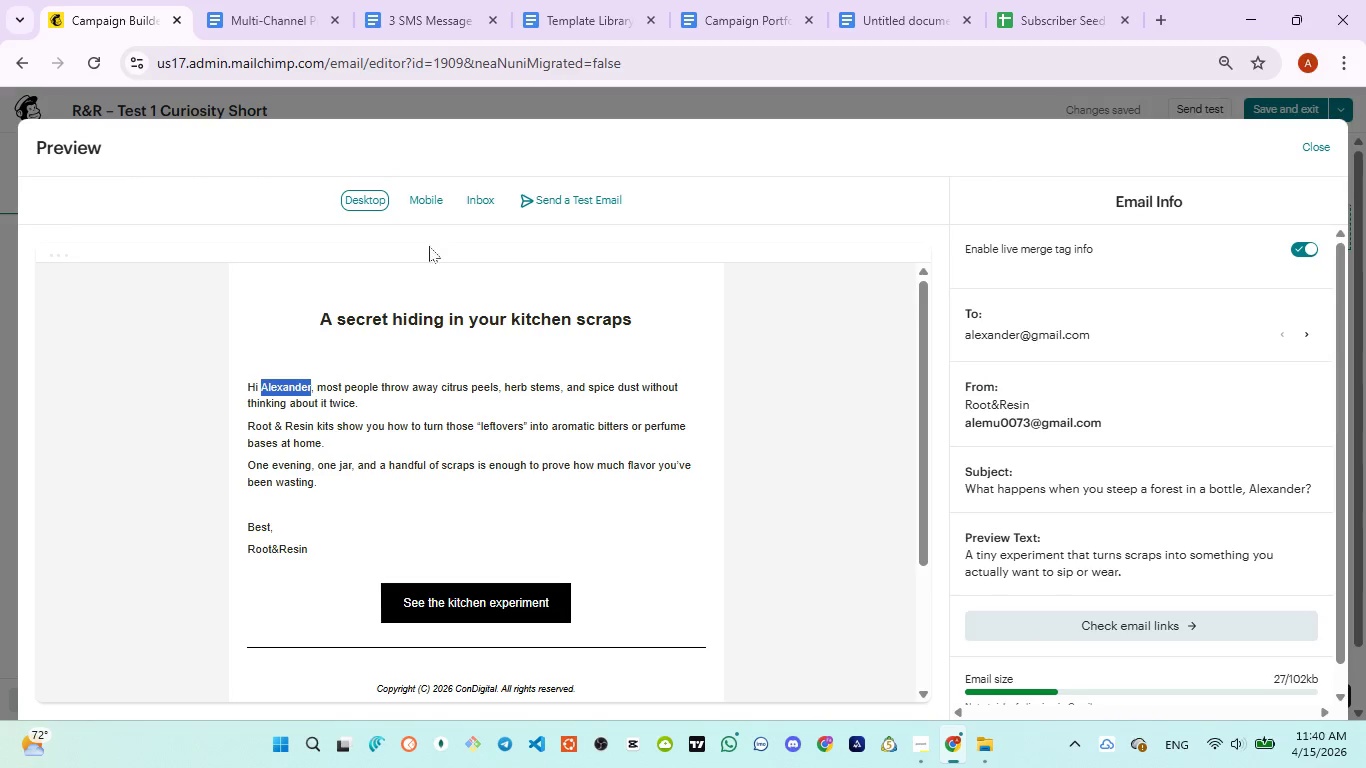 
left_click([431, 197])
 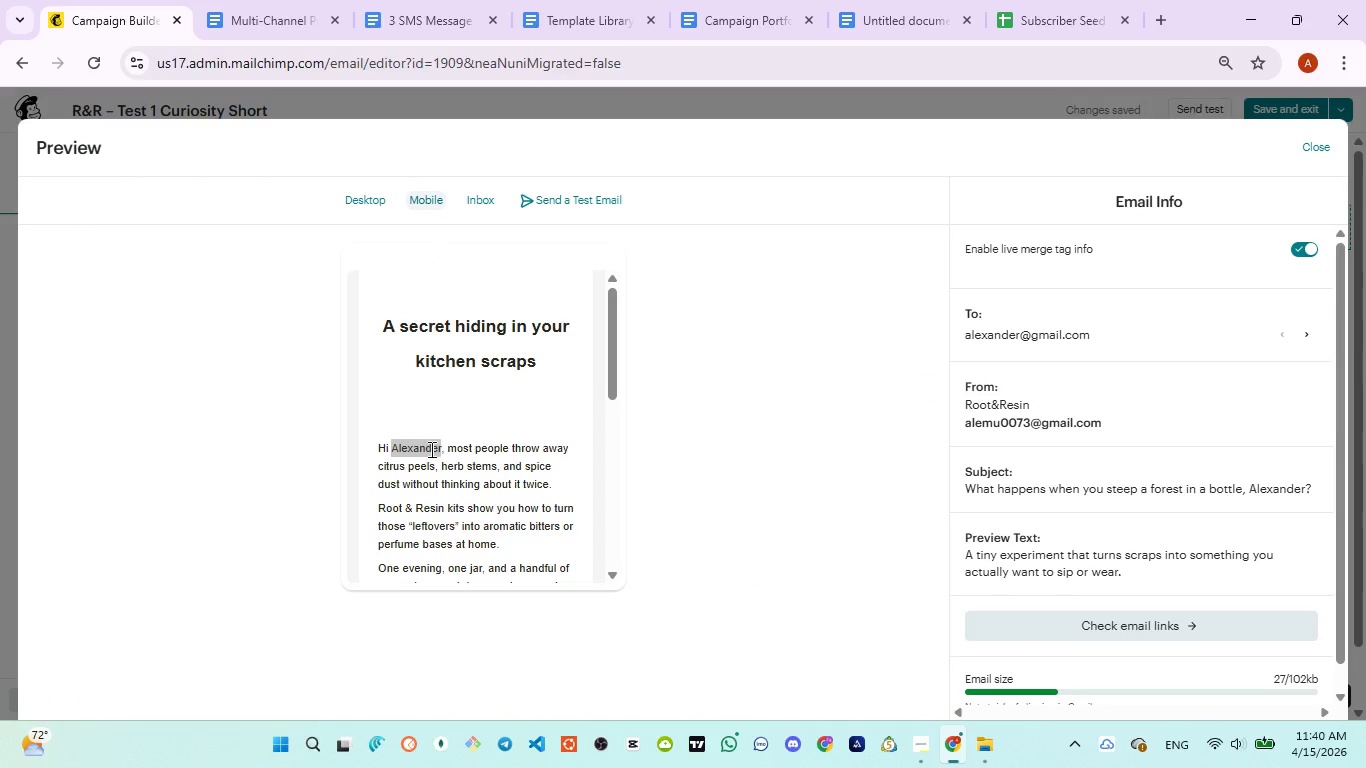 
double_click([429, 450])
 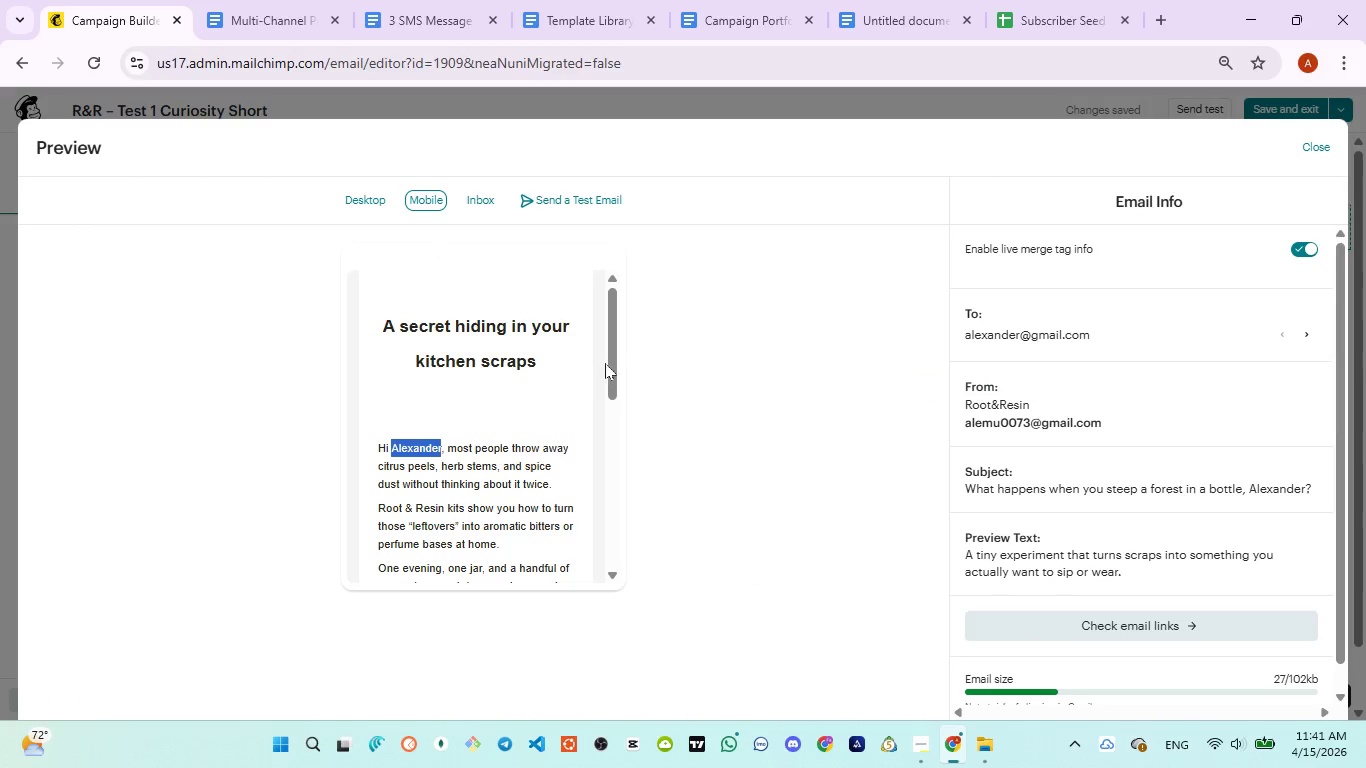 
left_click_drag(start_coordinate=[612, 357], to_coordinate=[613, 444])
 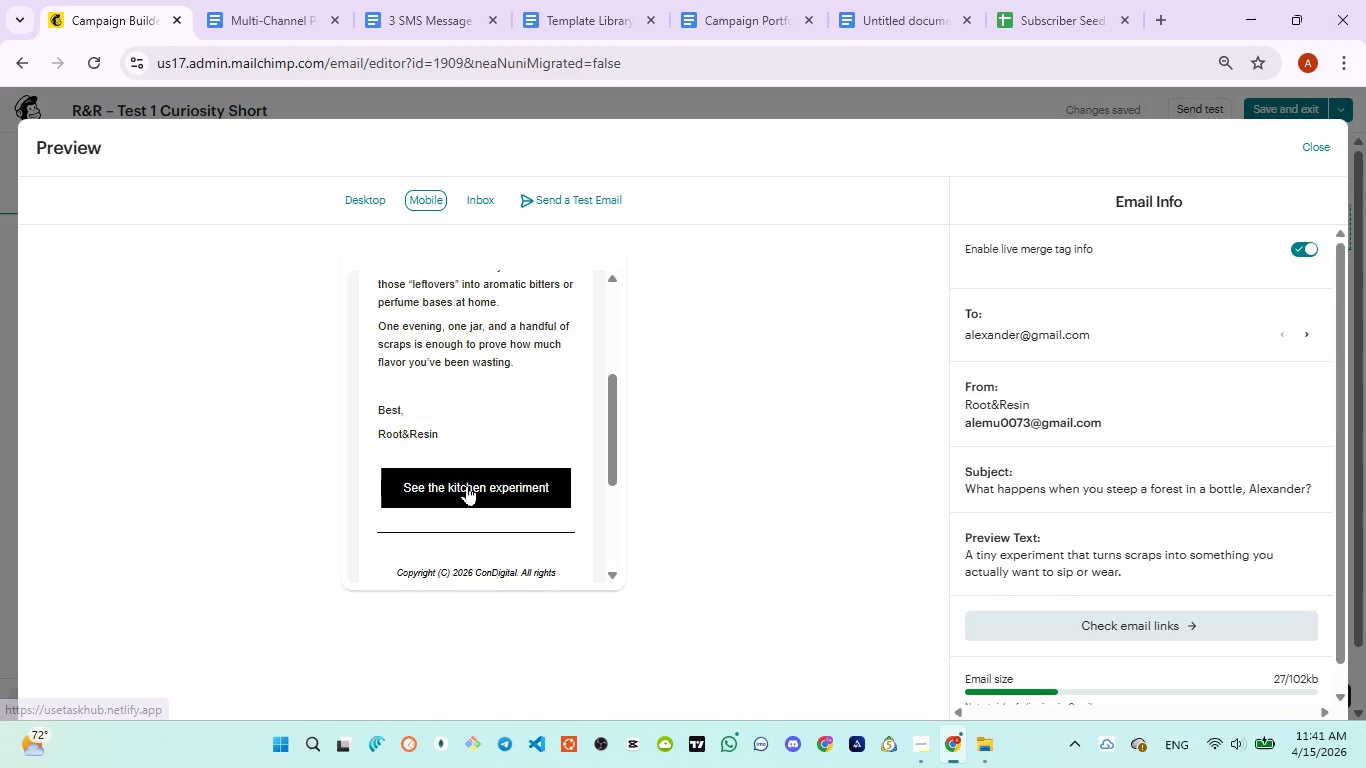 
left_click([467, 485])
 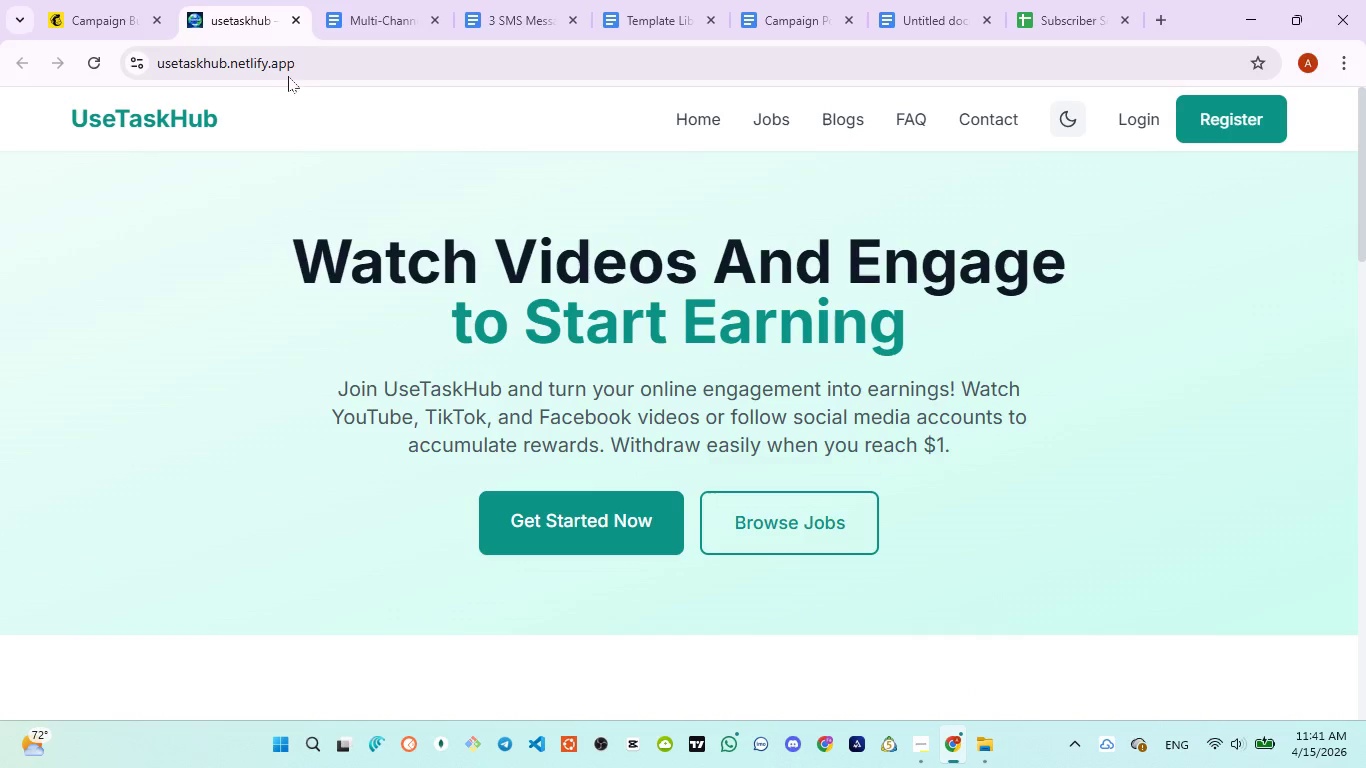 
left_click([295, 11])
 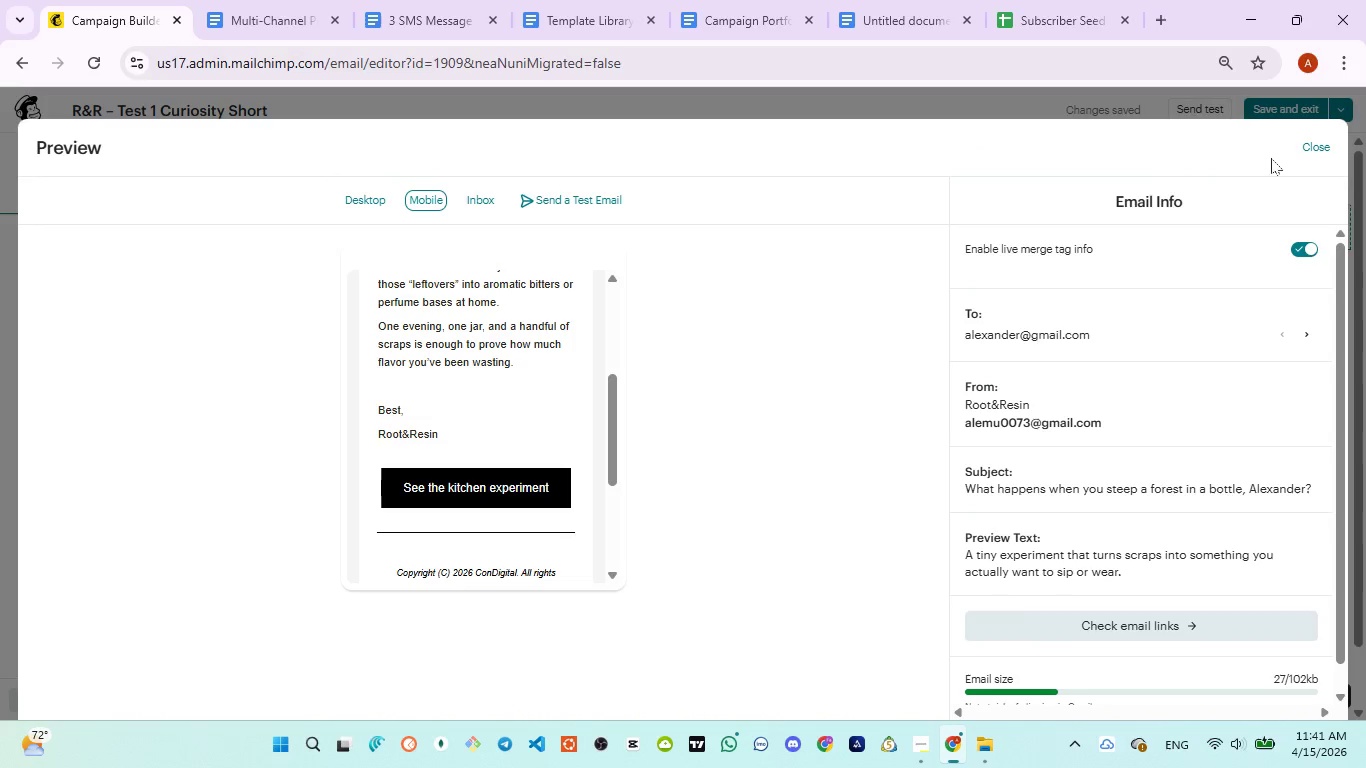 
left_click([1307, 152])
 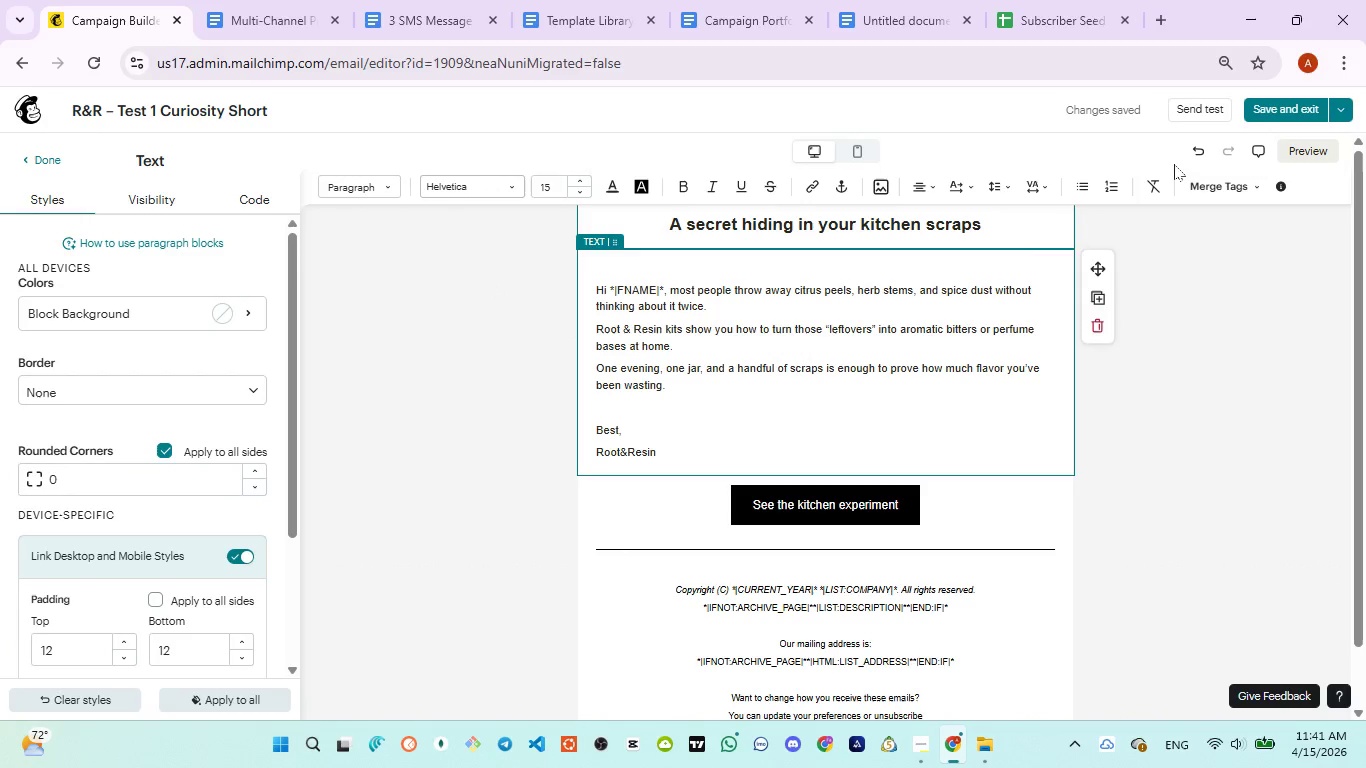 
left_click([1285, 111])
 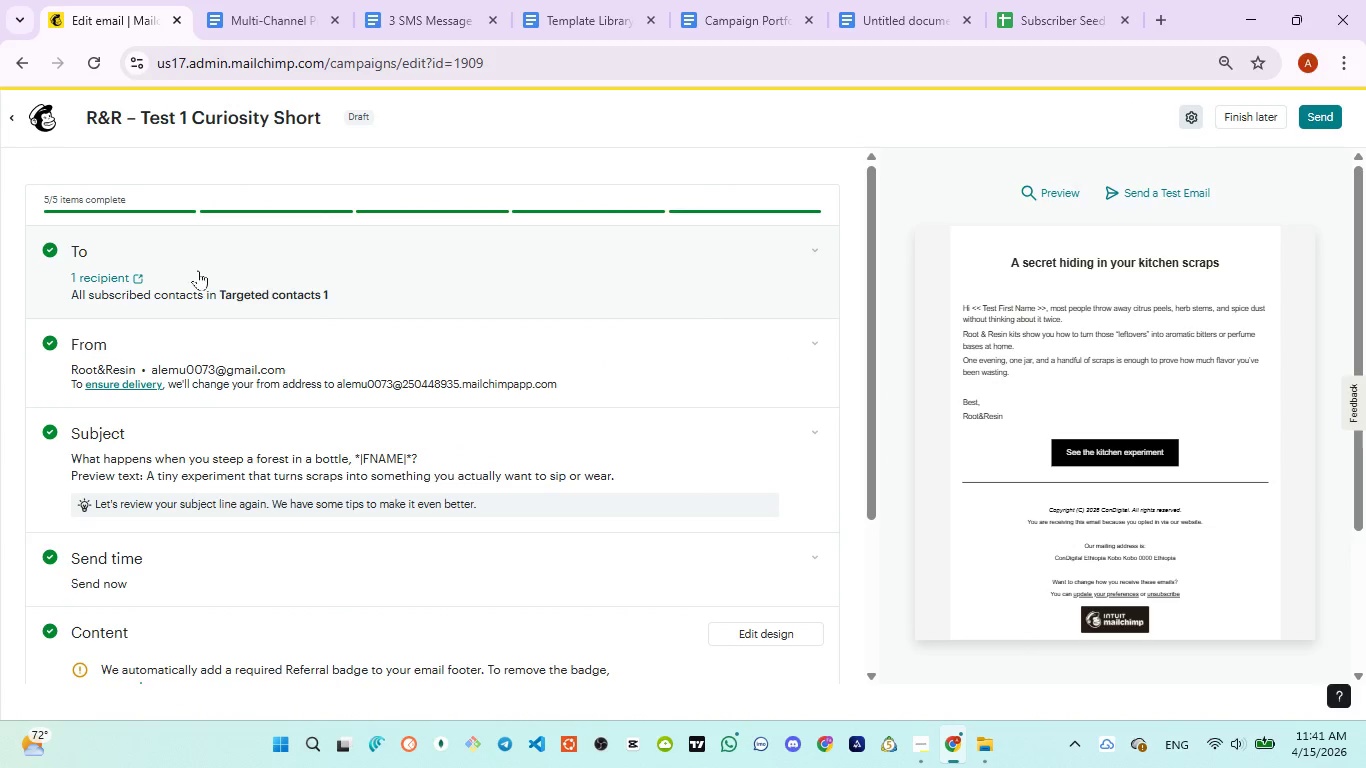 
wait(6.02)
 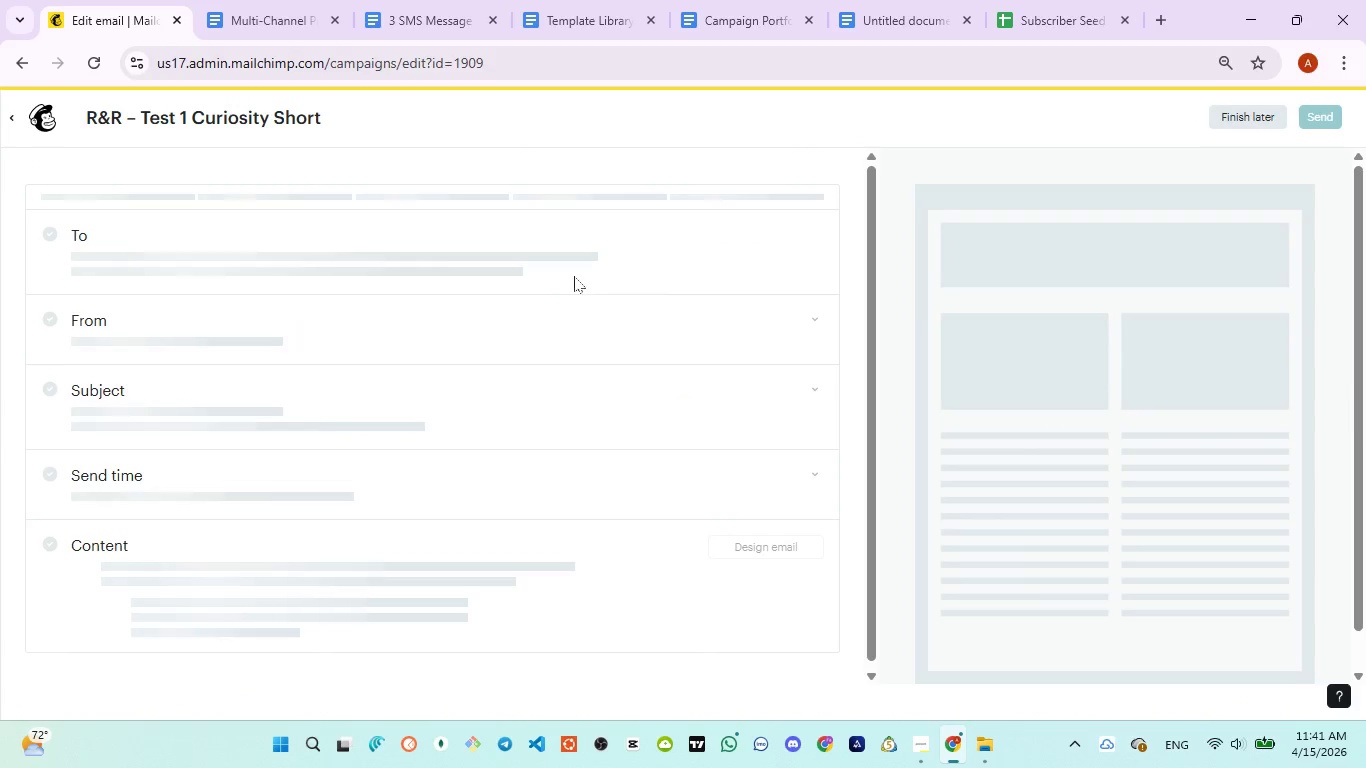 
left_click([8, 120])
 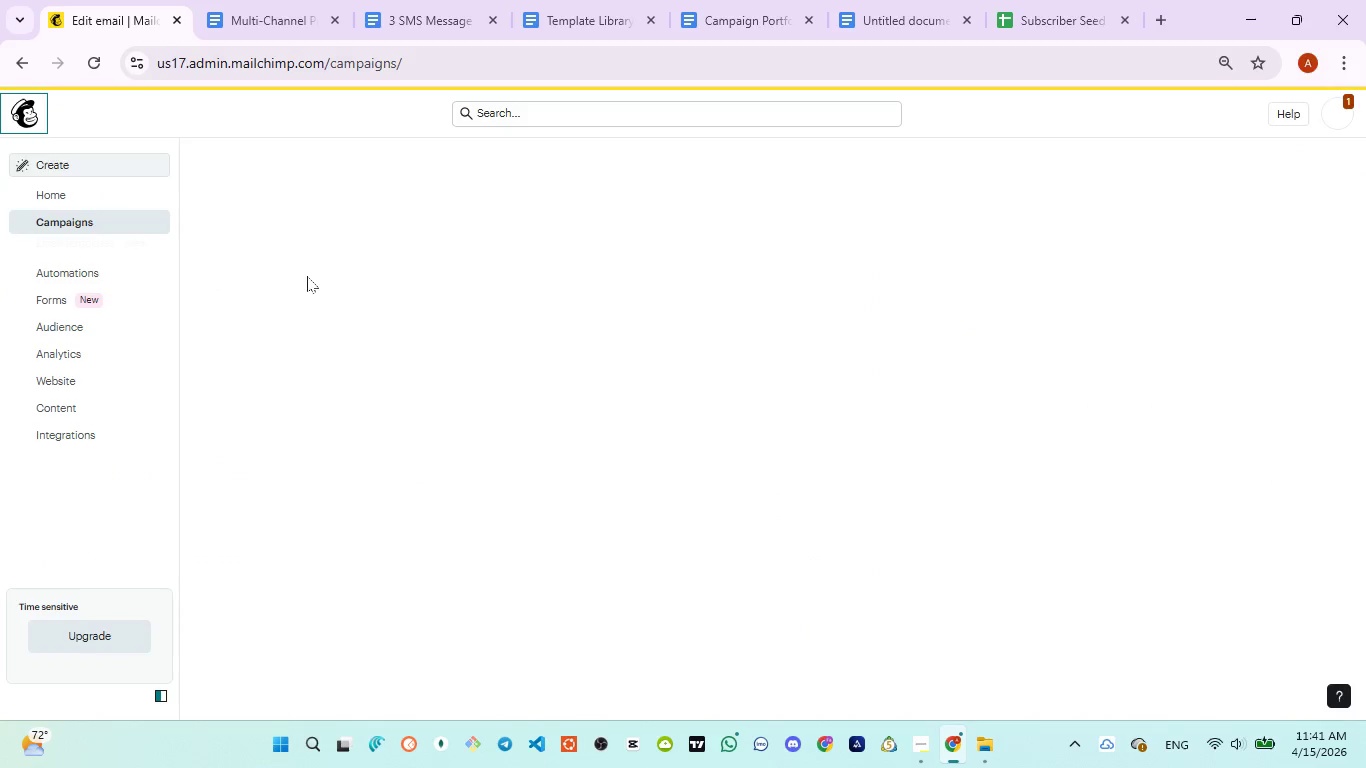 
mouse_move([429, 312])
 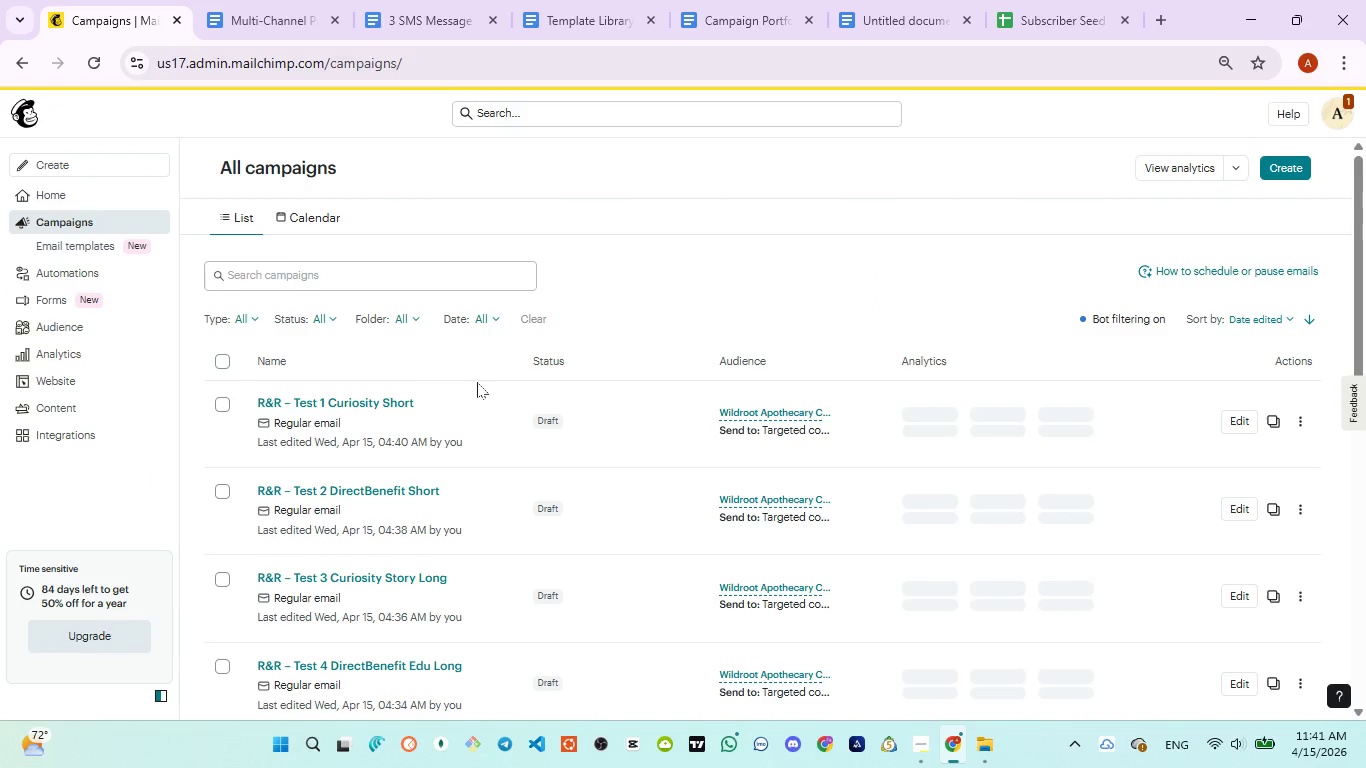 
scroll: coordinate [478, 391], scroll_direction: down, amount: 2.0
 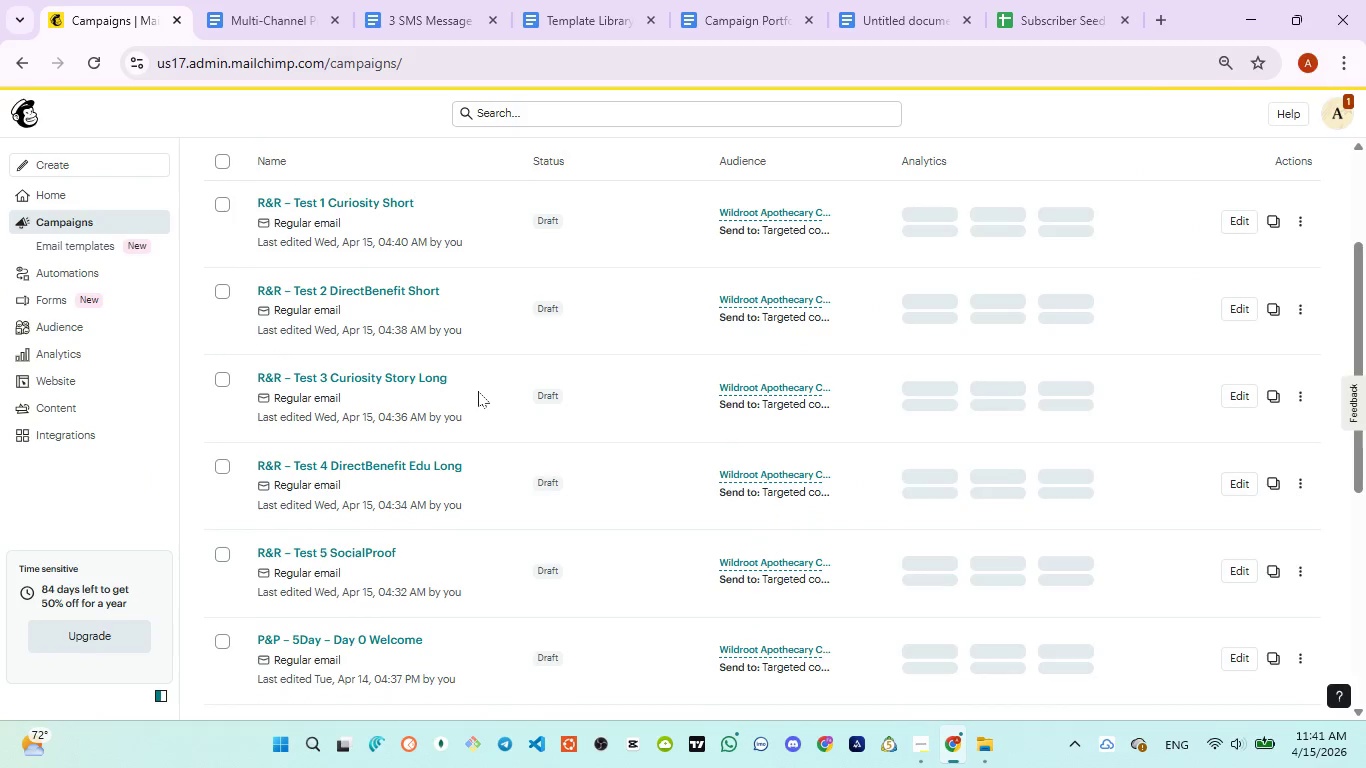 
scroll: coordinate [478, 391], scroll_direction: up, amount: 1.0
 